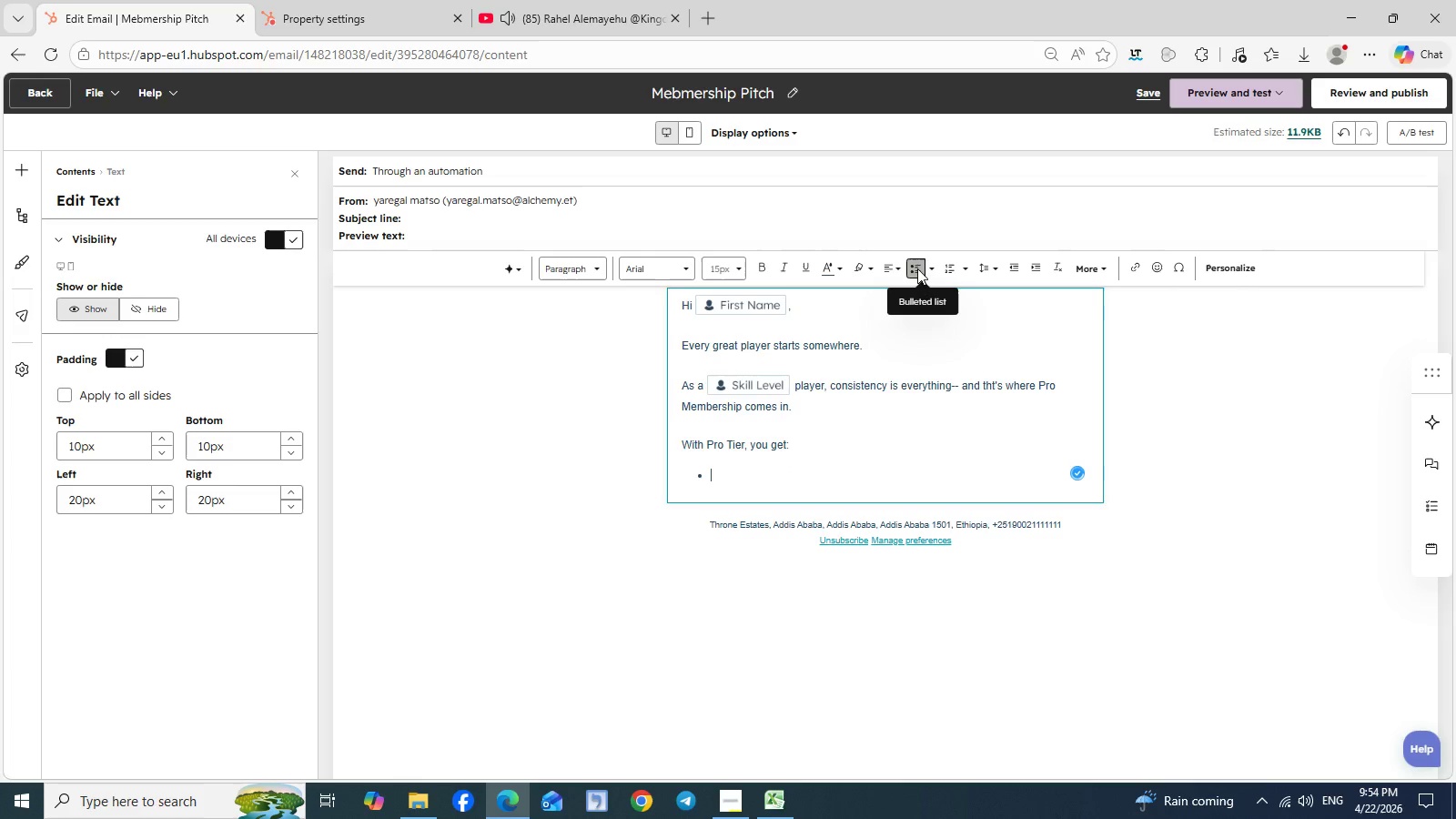 
type(Structure )
key(Backspace)
type(d Match)
key(Backspace)
key(Backspace)
key(Backspace)
key(Backspace)
key(Backspace)
type(match scheduling.)
 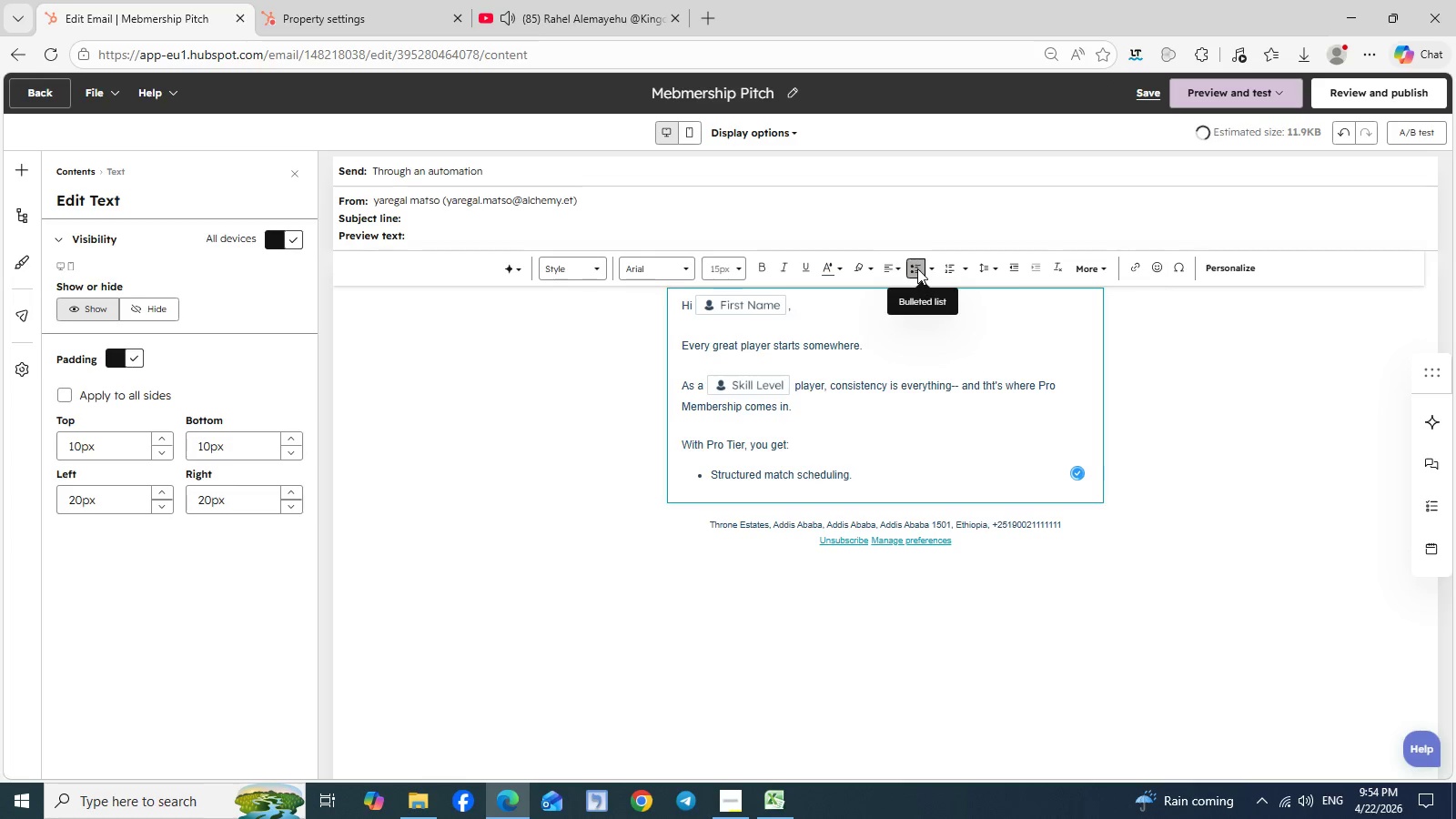 
wait(7.0)
 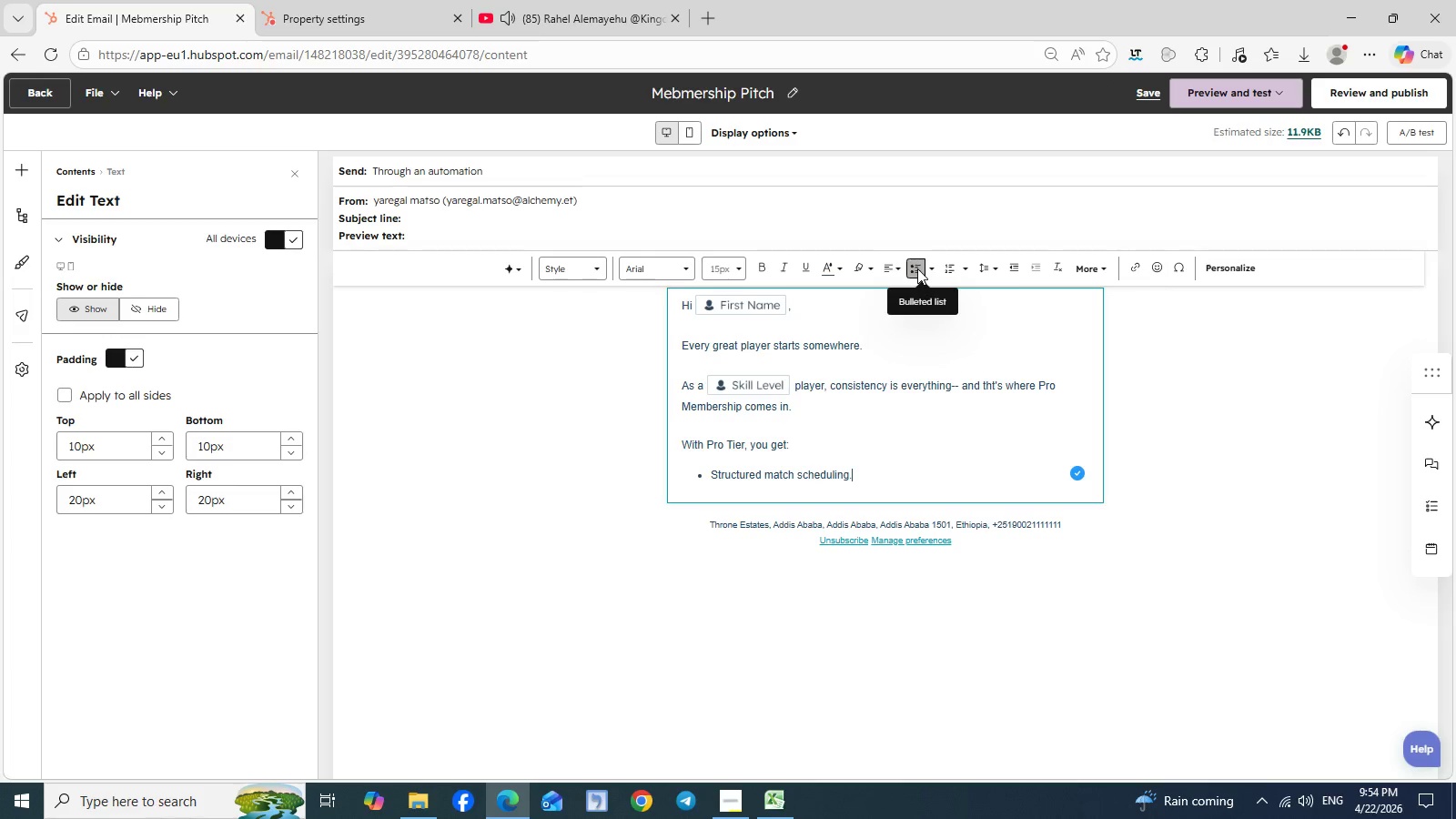 
key(Enter)
 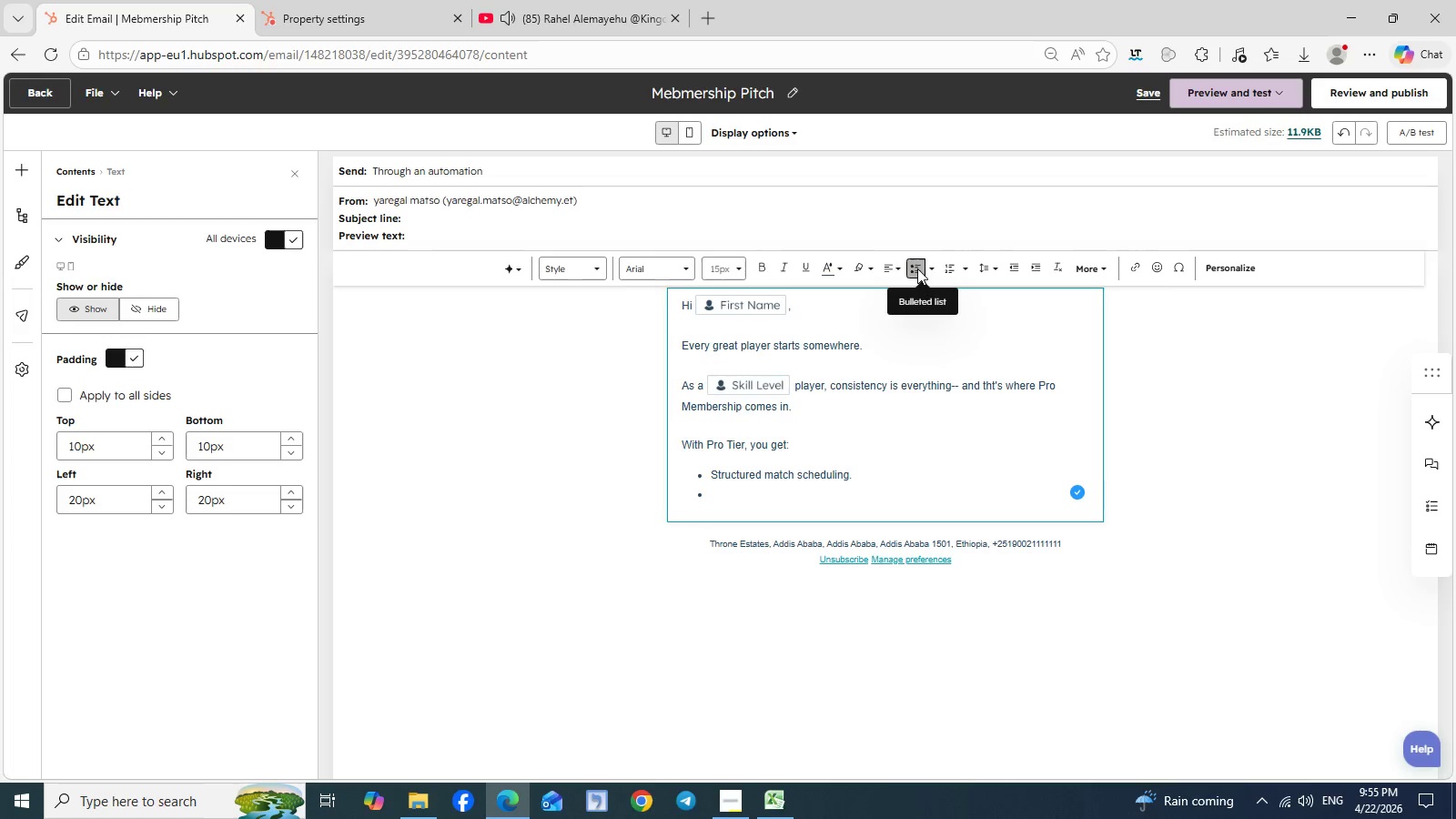 
type(skill-based pairings)
 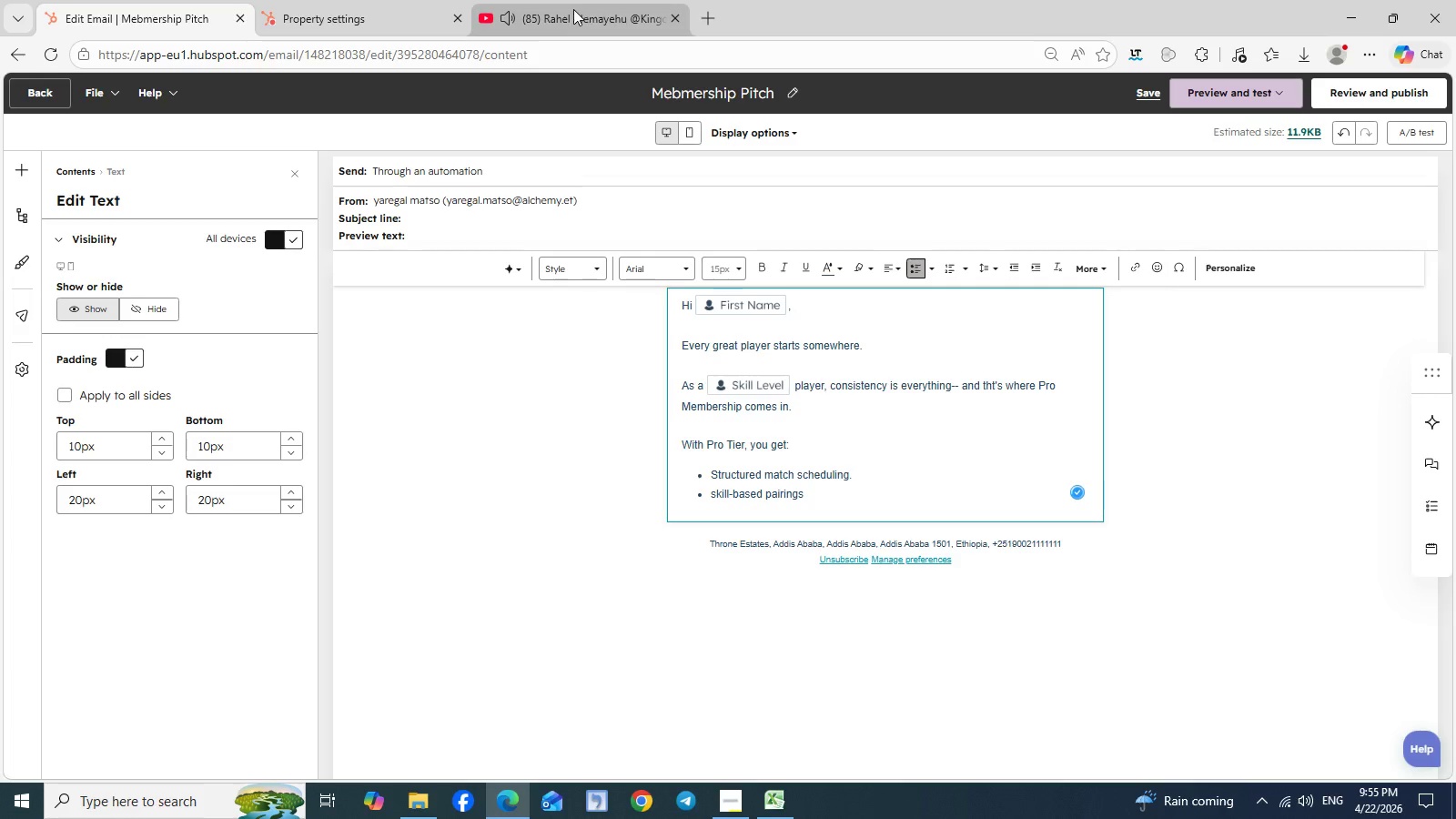 
left_click([570, 9])
 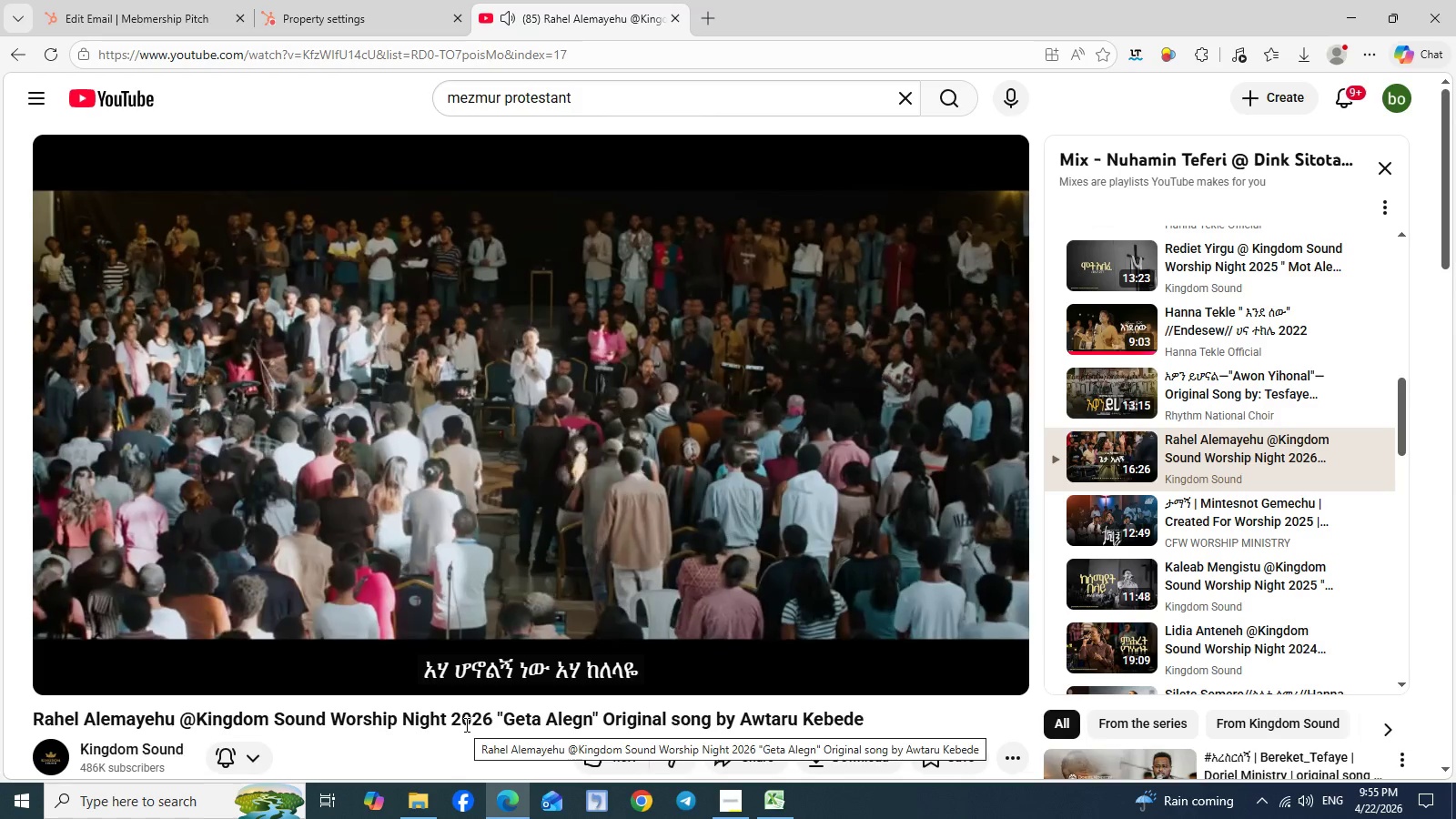 
wait(7.09)
 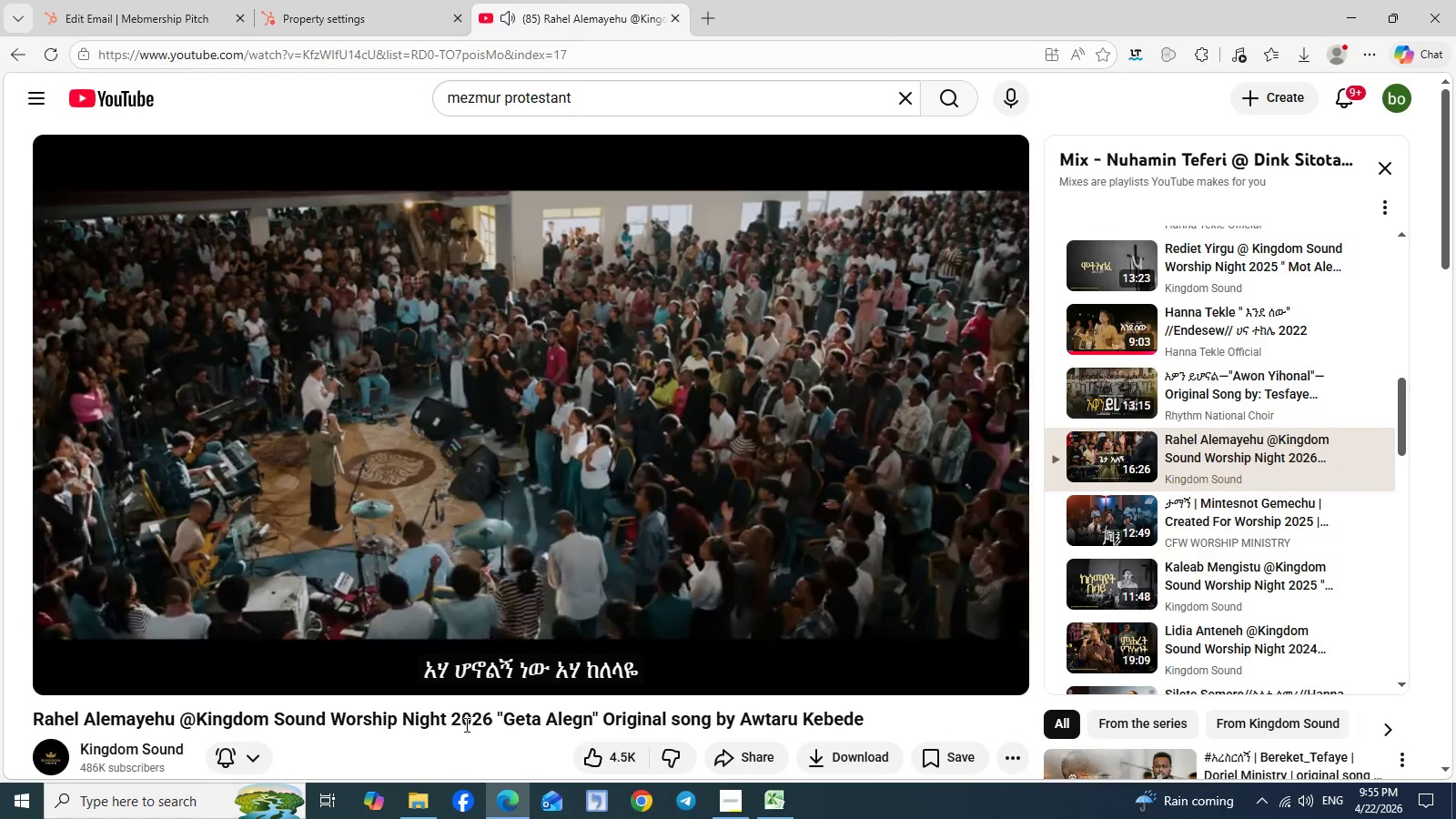 
left_click([161, 5])
 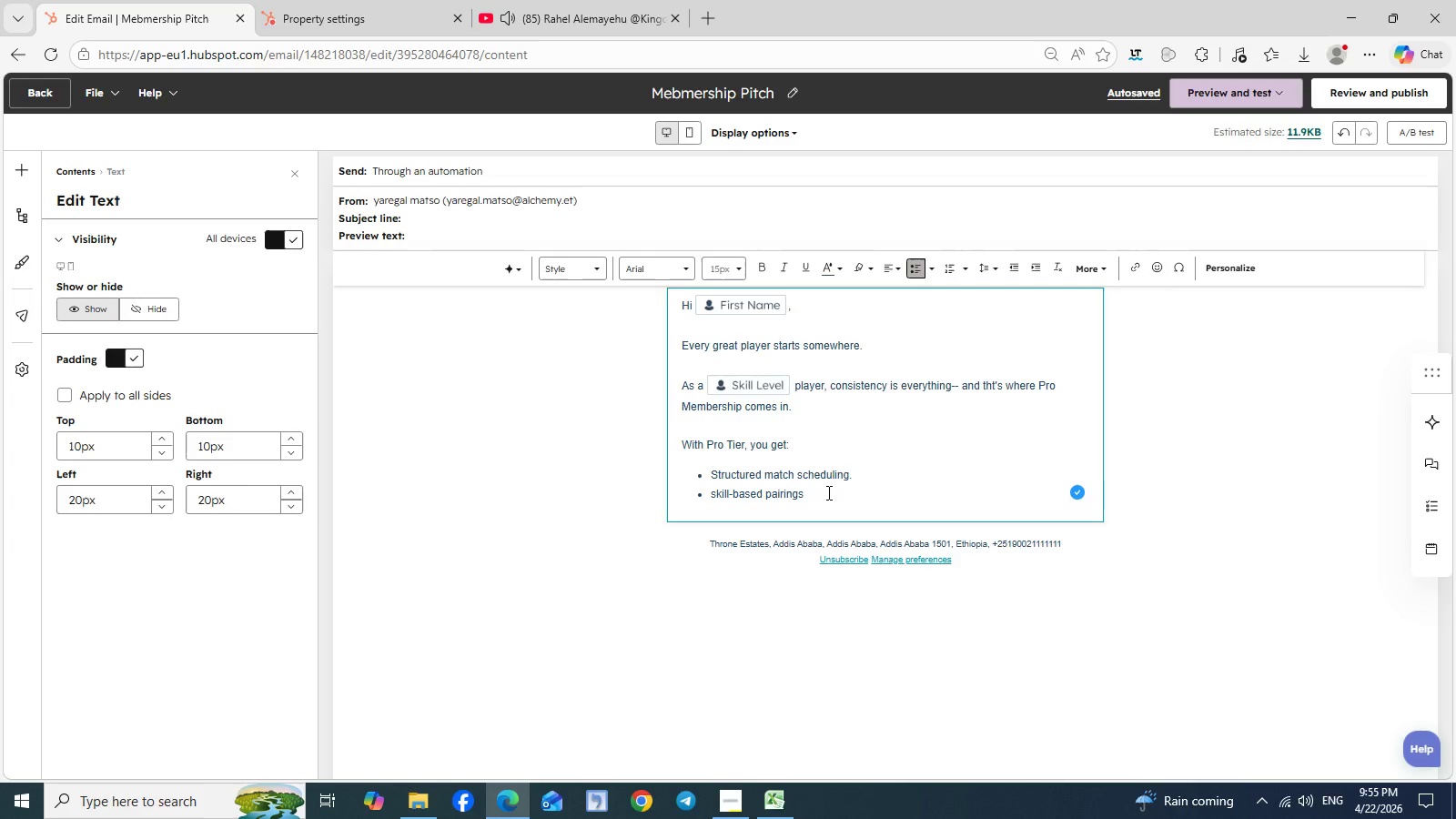 
left_click([827, 492])
 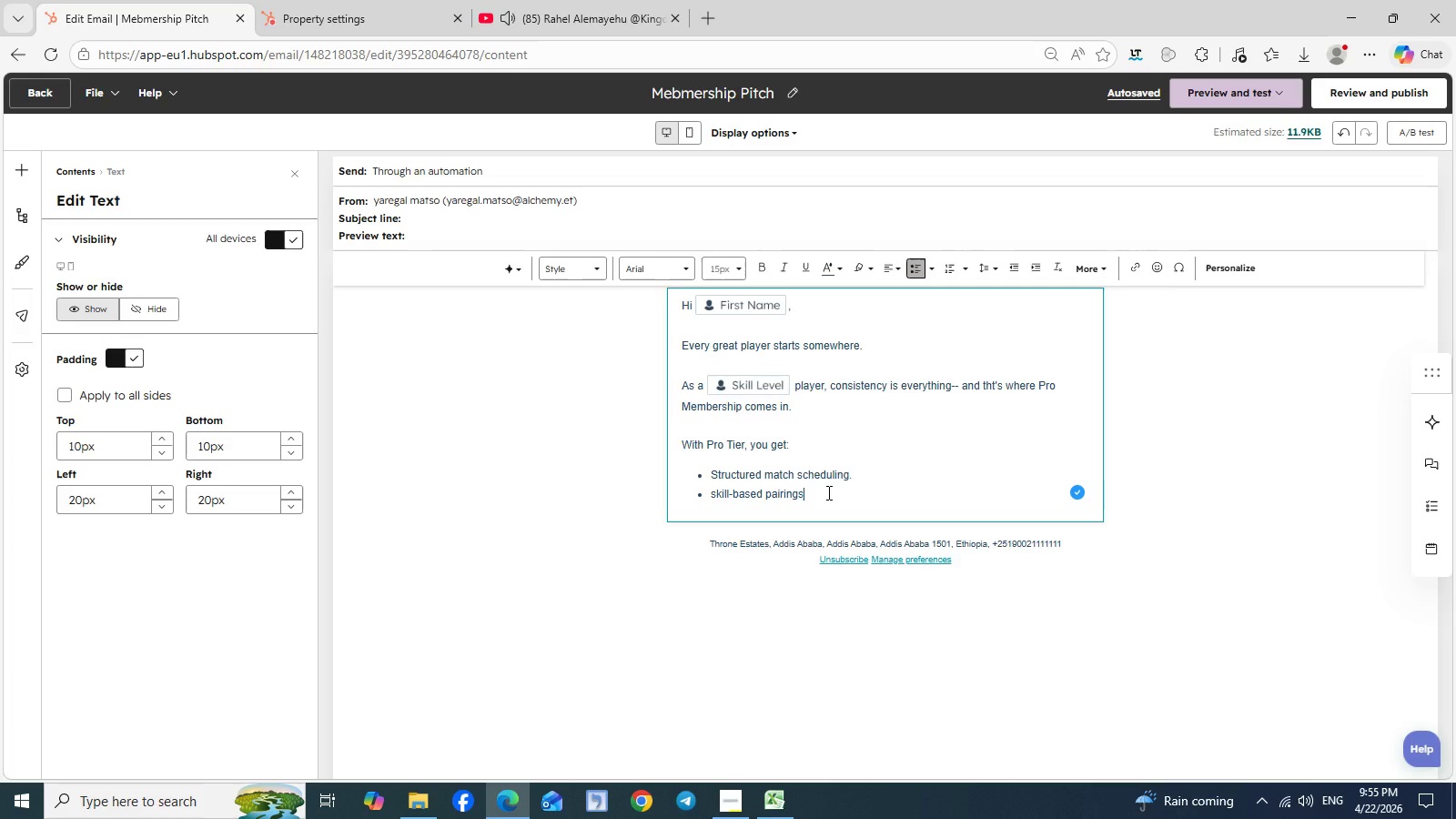 
wait(6.33)
 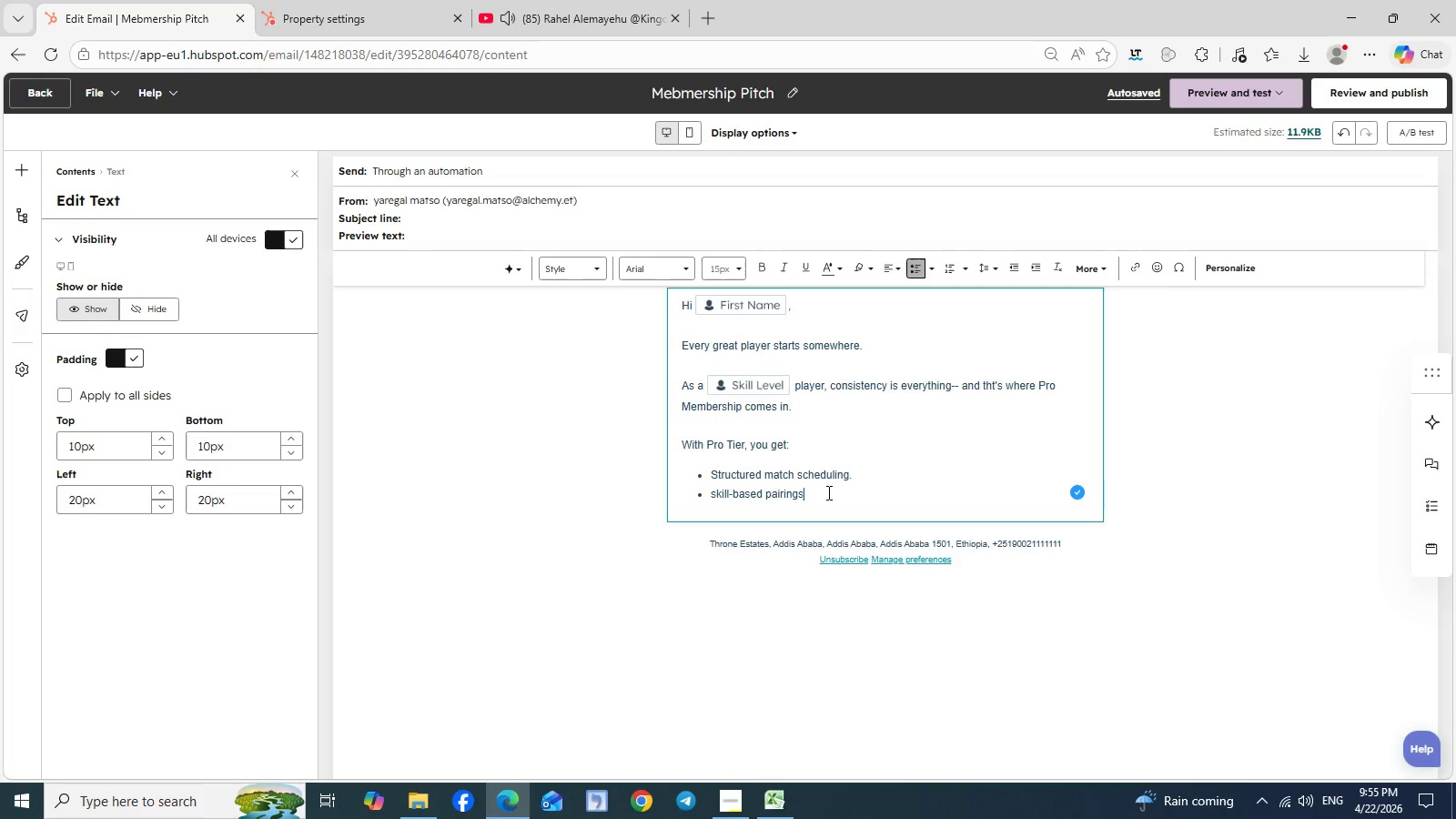 
key(Enter)
 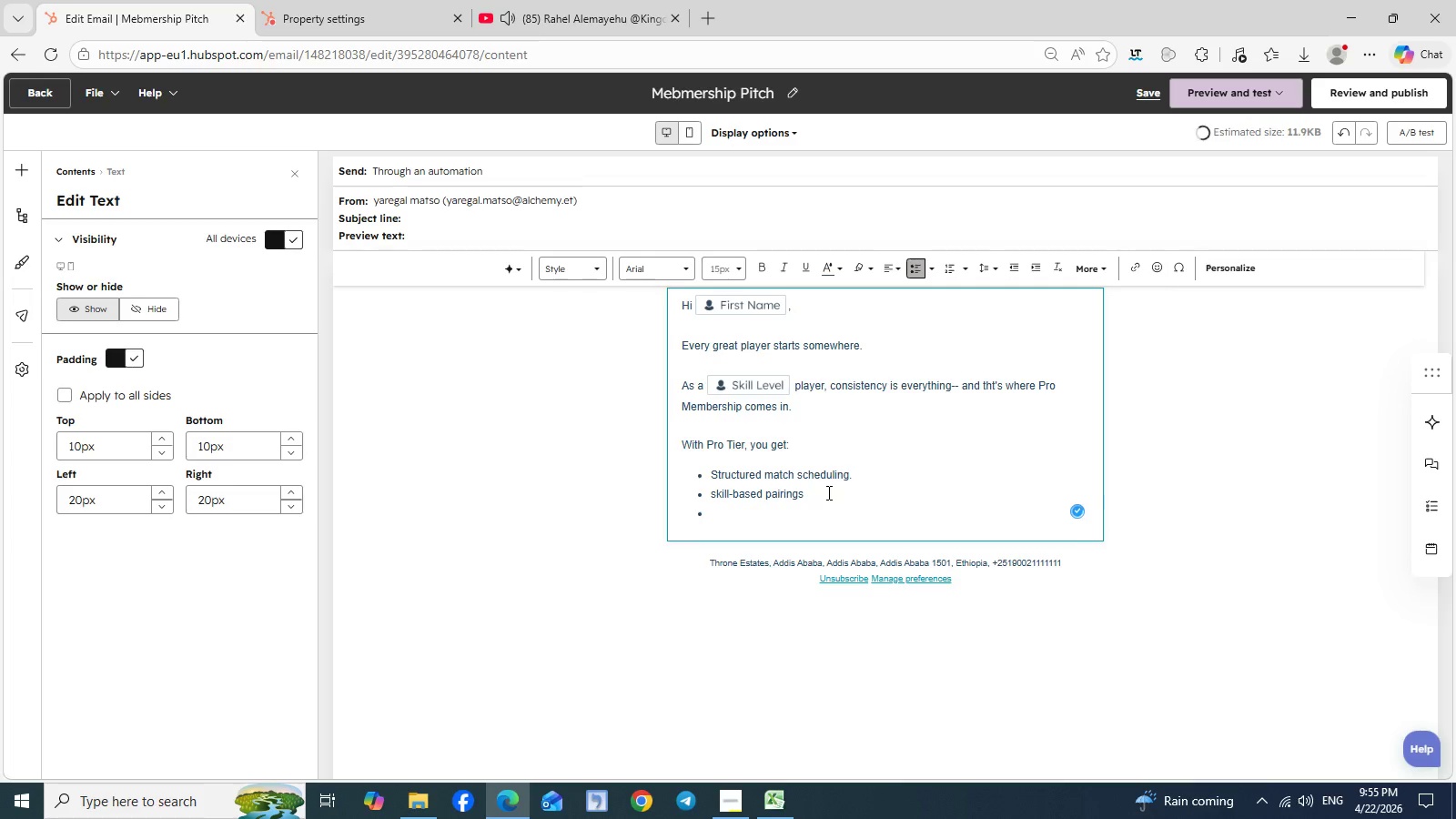 
type(Discounted court access)
 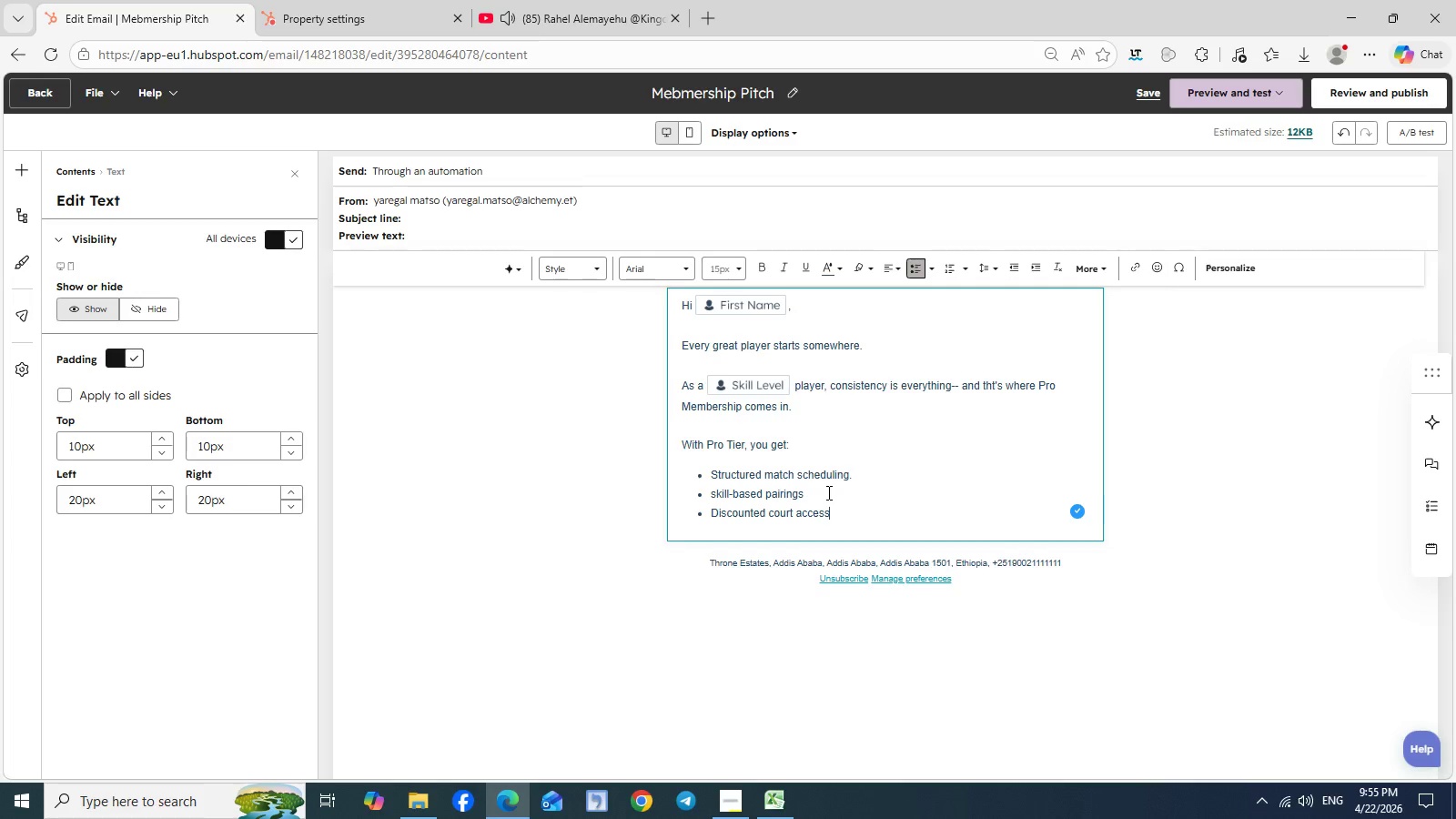 
key(Enter)
 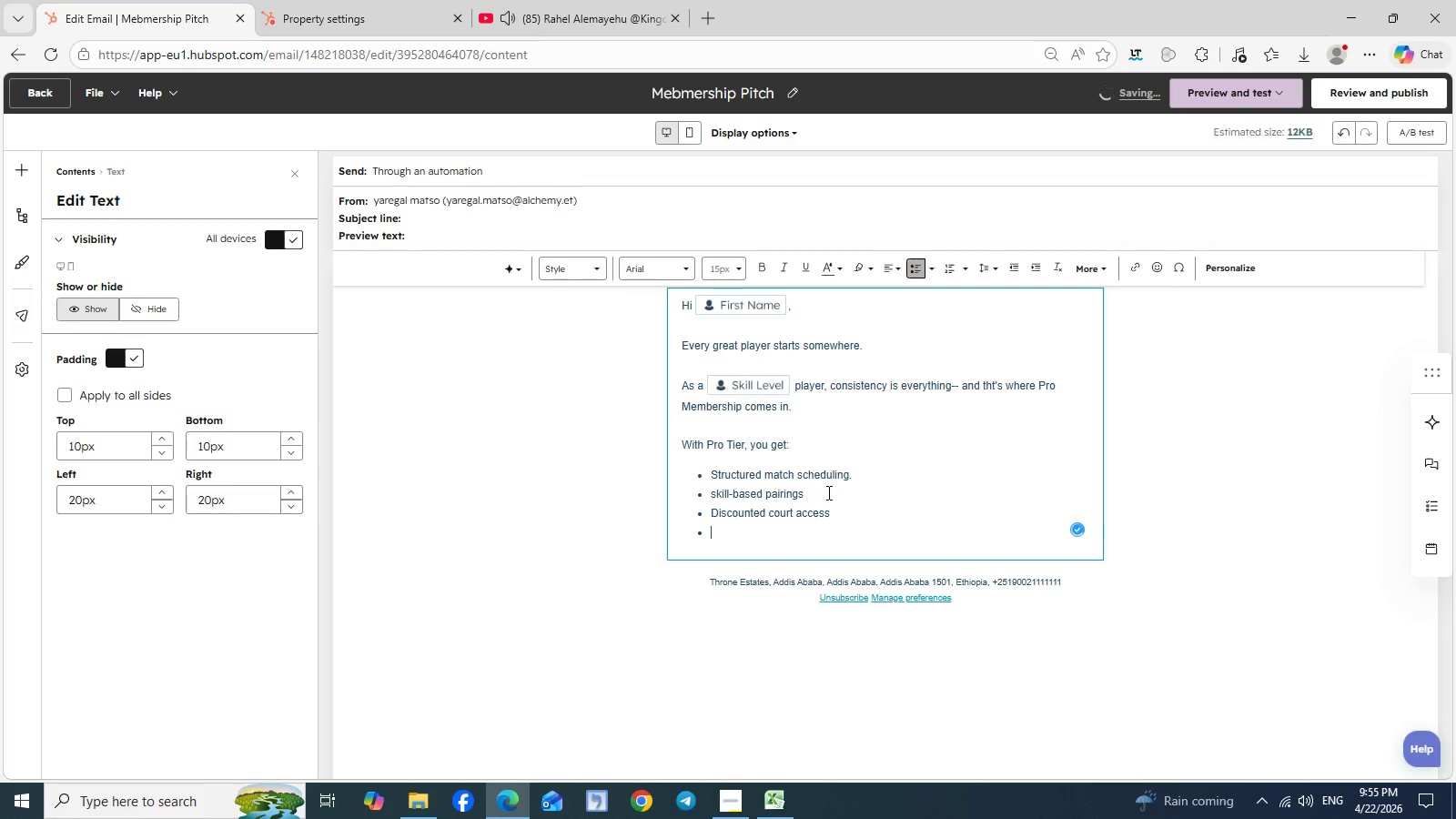 
key(Enter)
 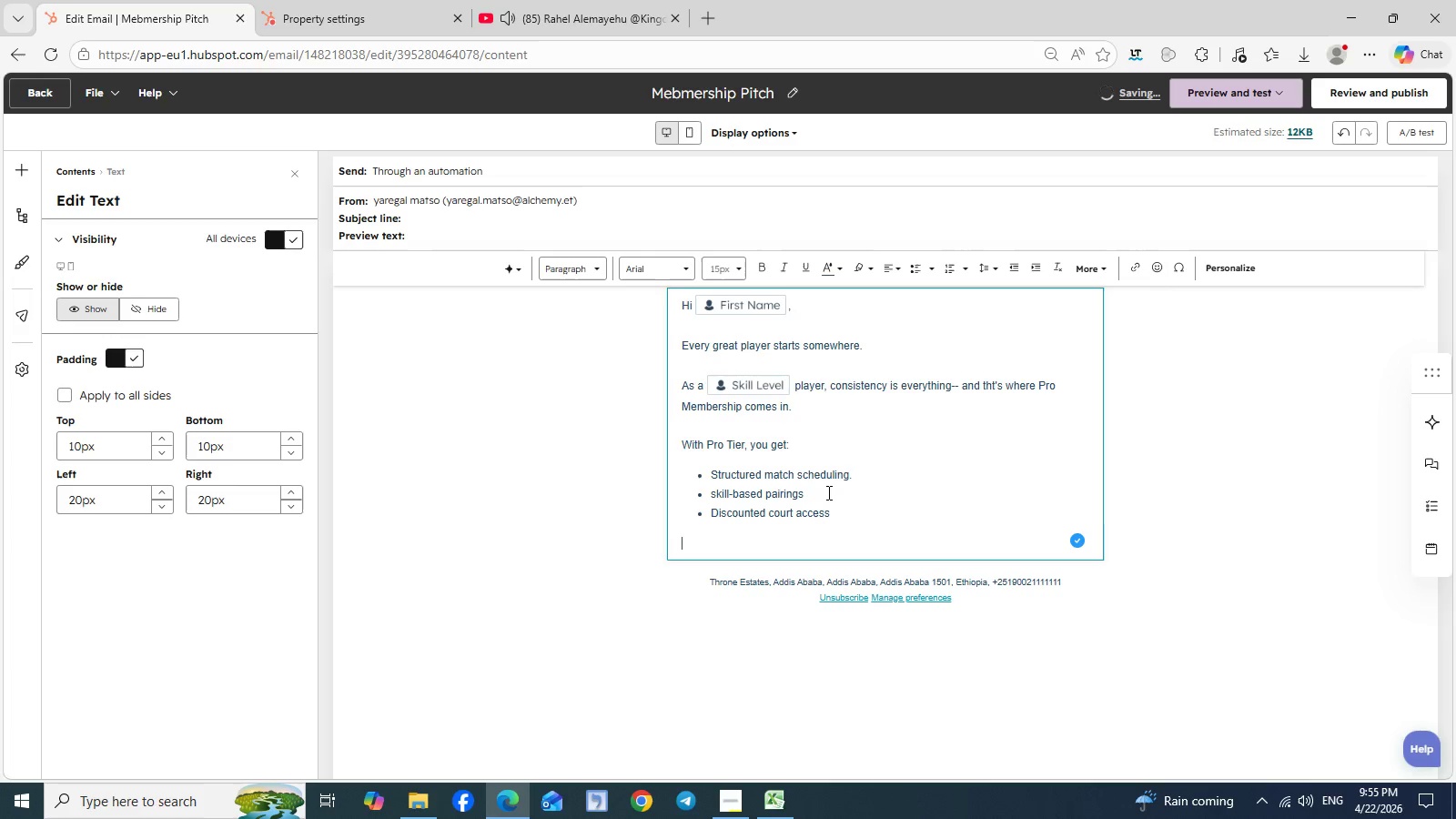 
type(Start building )
 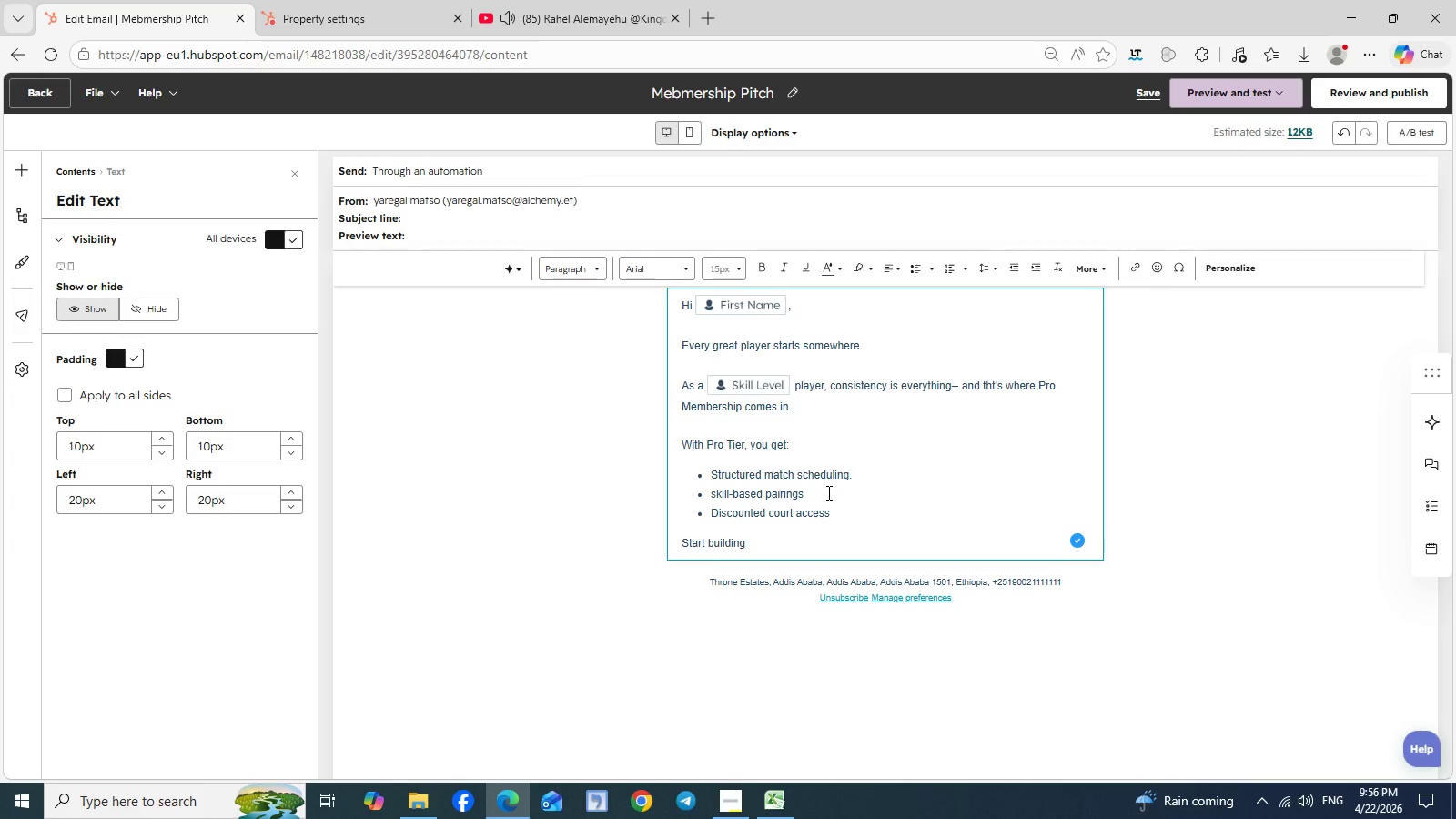 
type(your game the right way,)
key(Backspace)
type(.)
 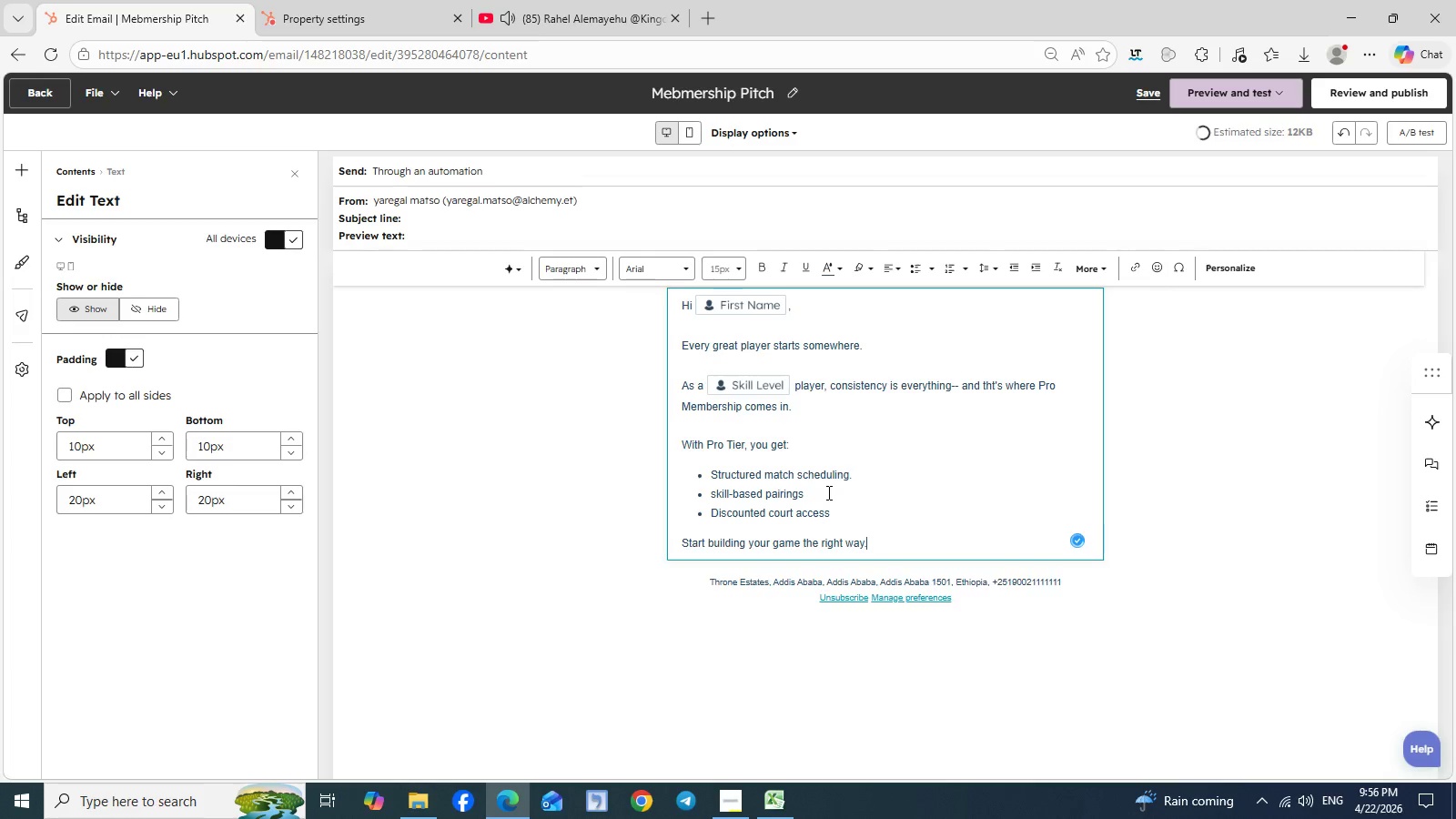 
key(Enter)
 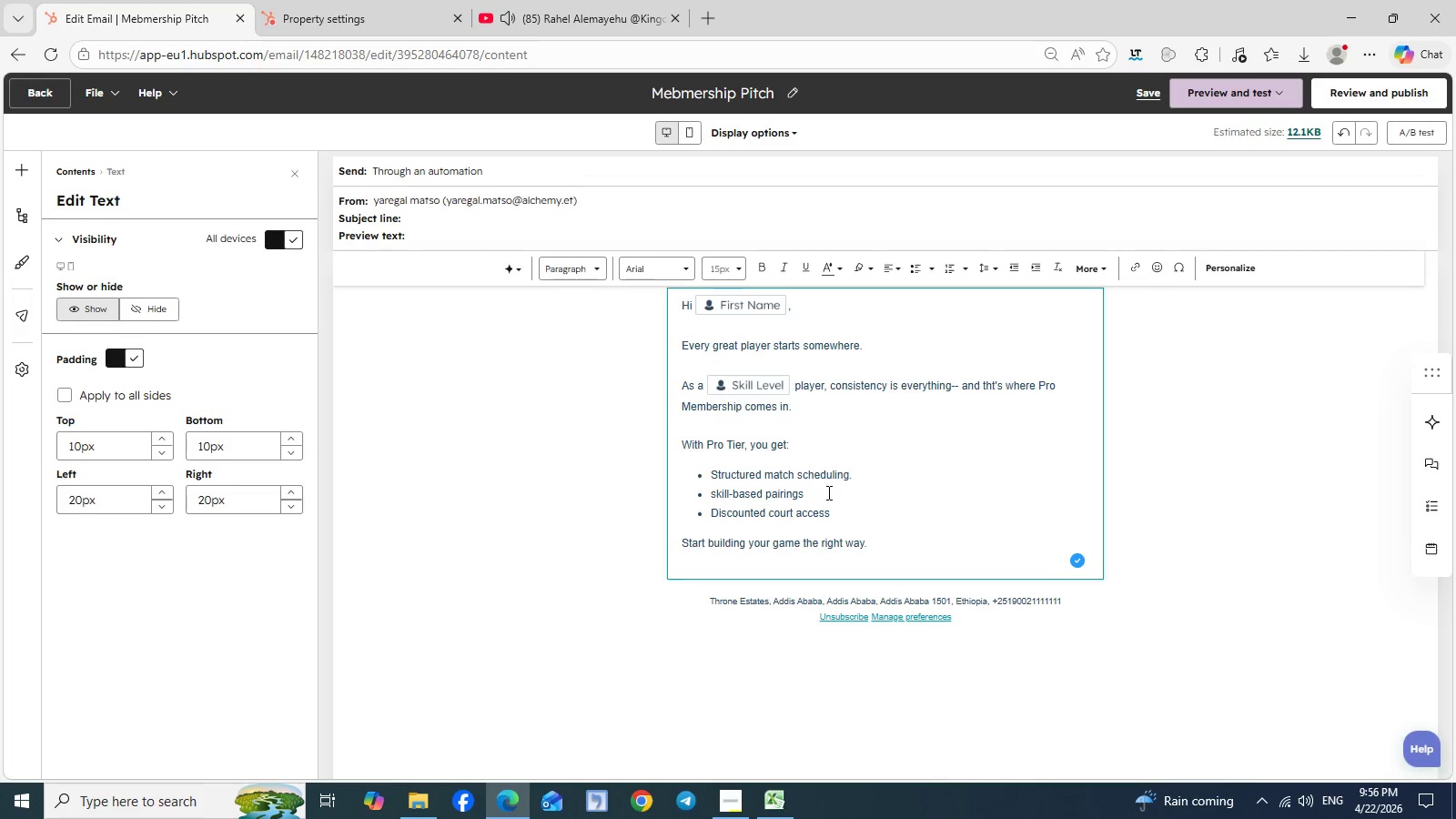 
key(Enter)
 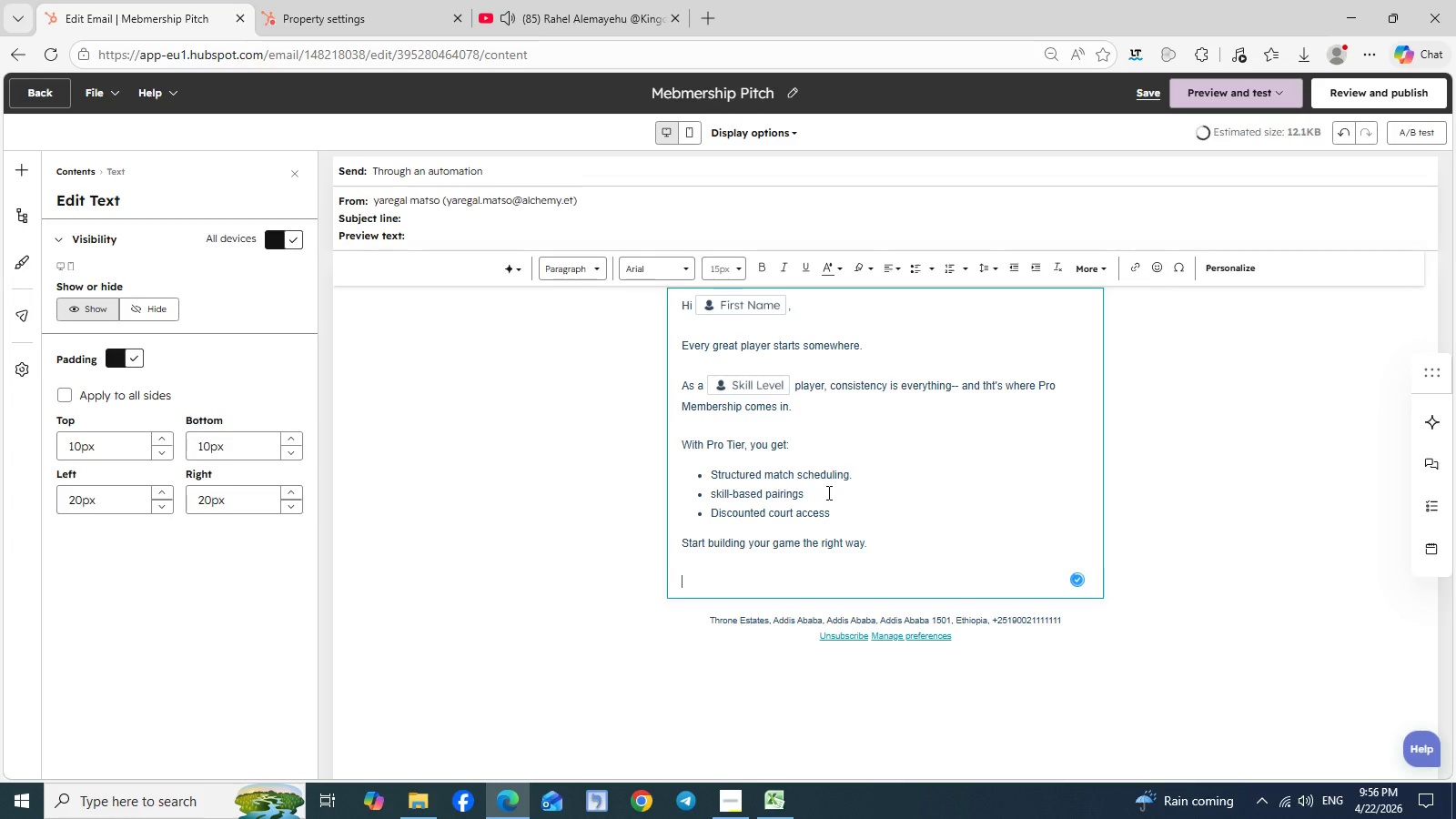 
type(Upgrade to Pro)
 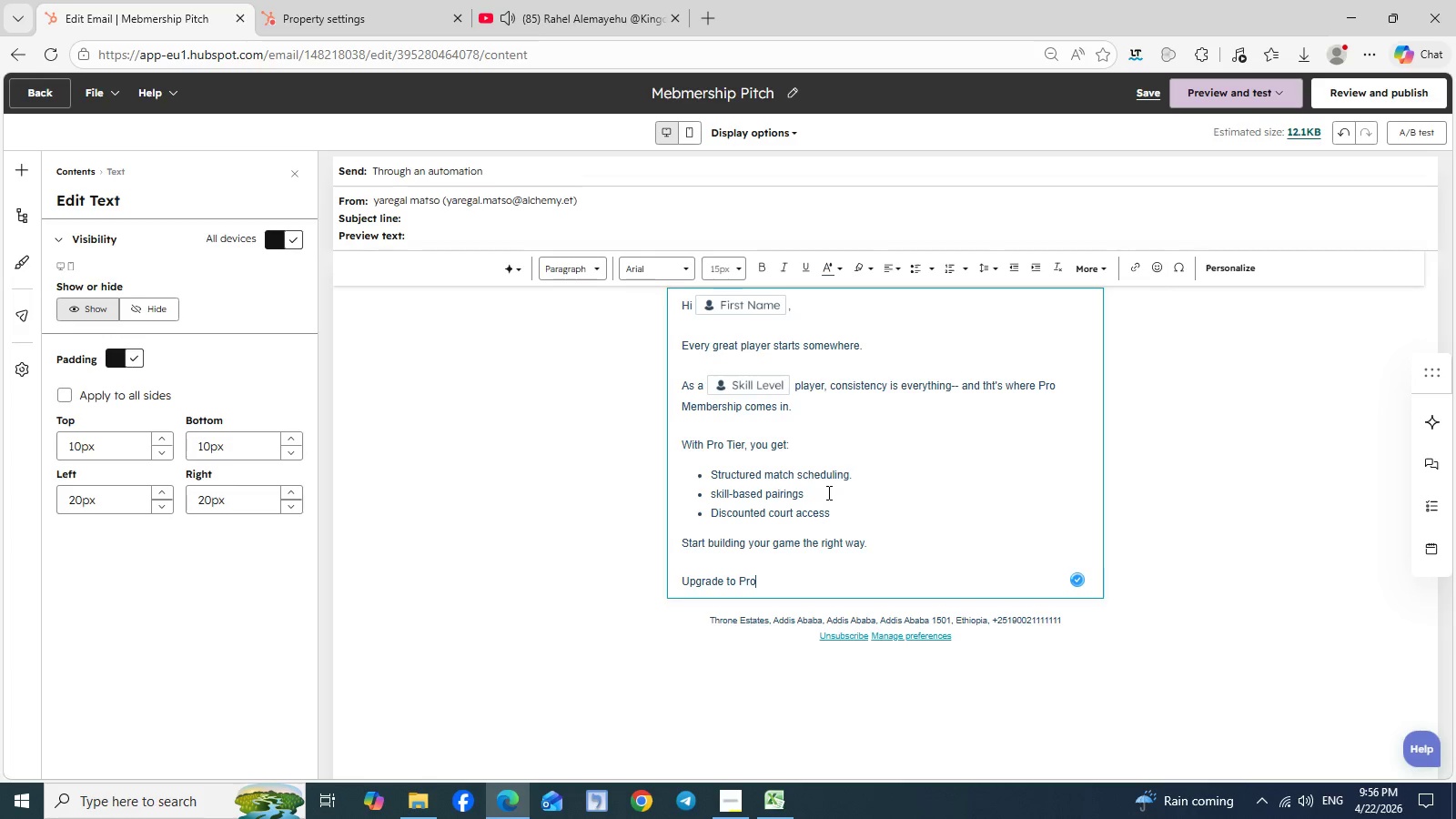 
key(Enter)
 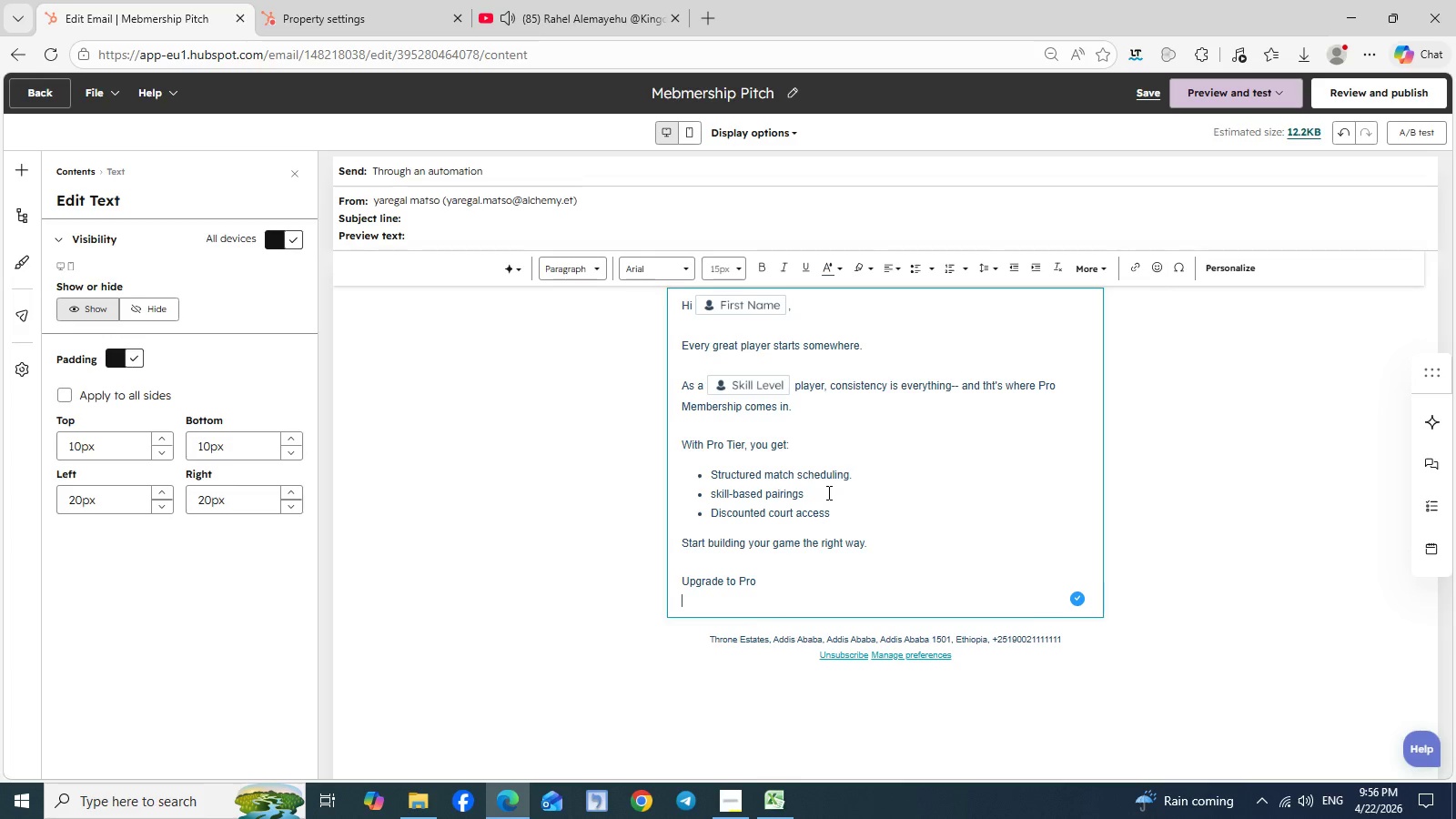 
key(Enter)
 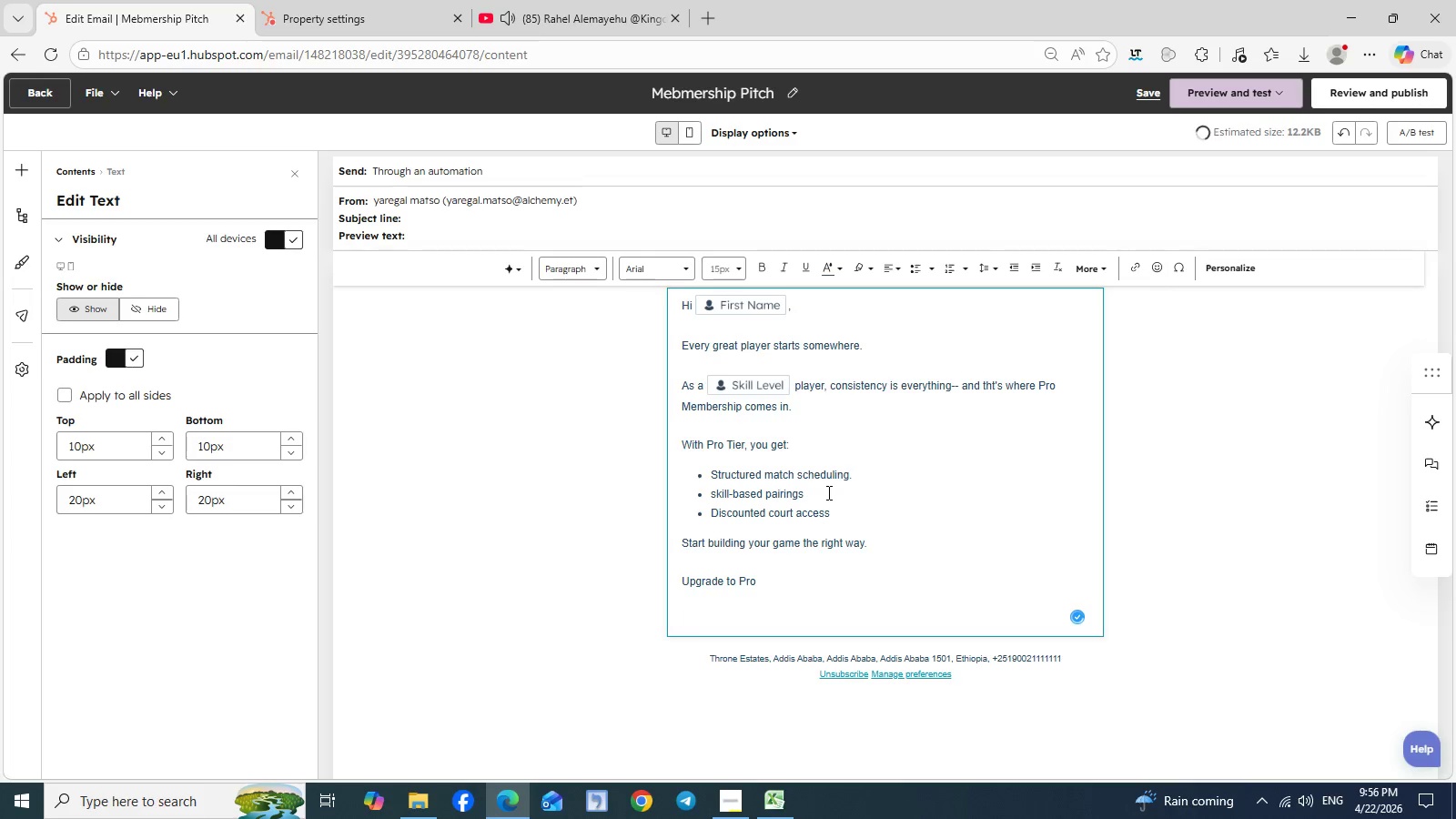 
type(TopSpin Team.)
 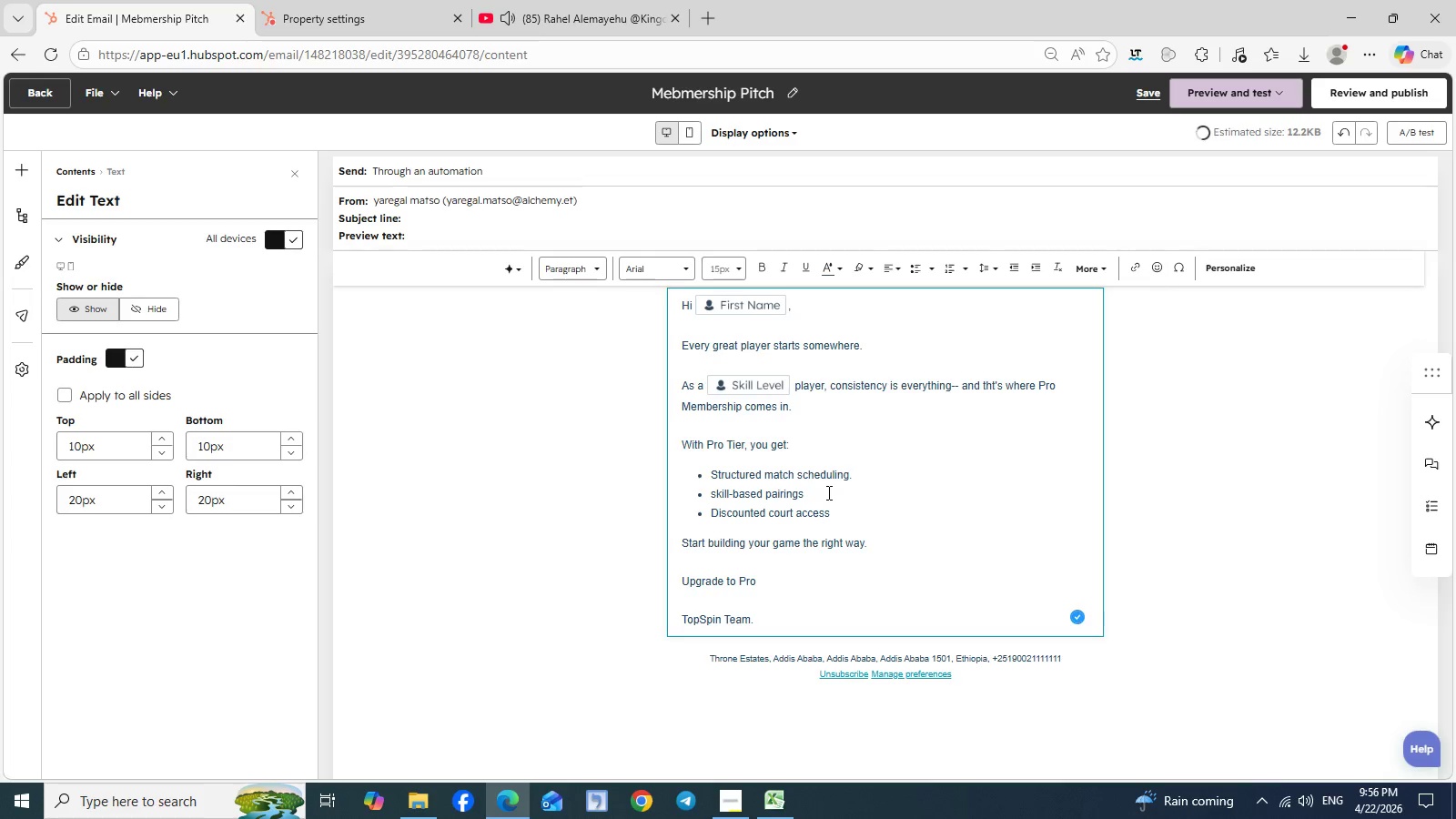 
key(Control+A)
 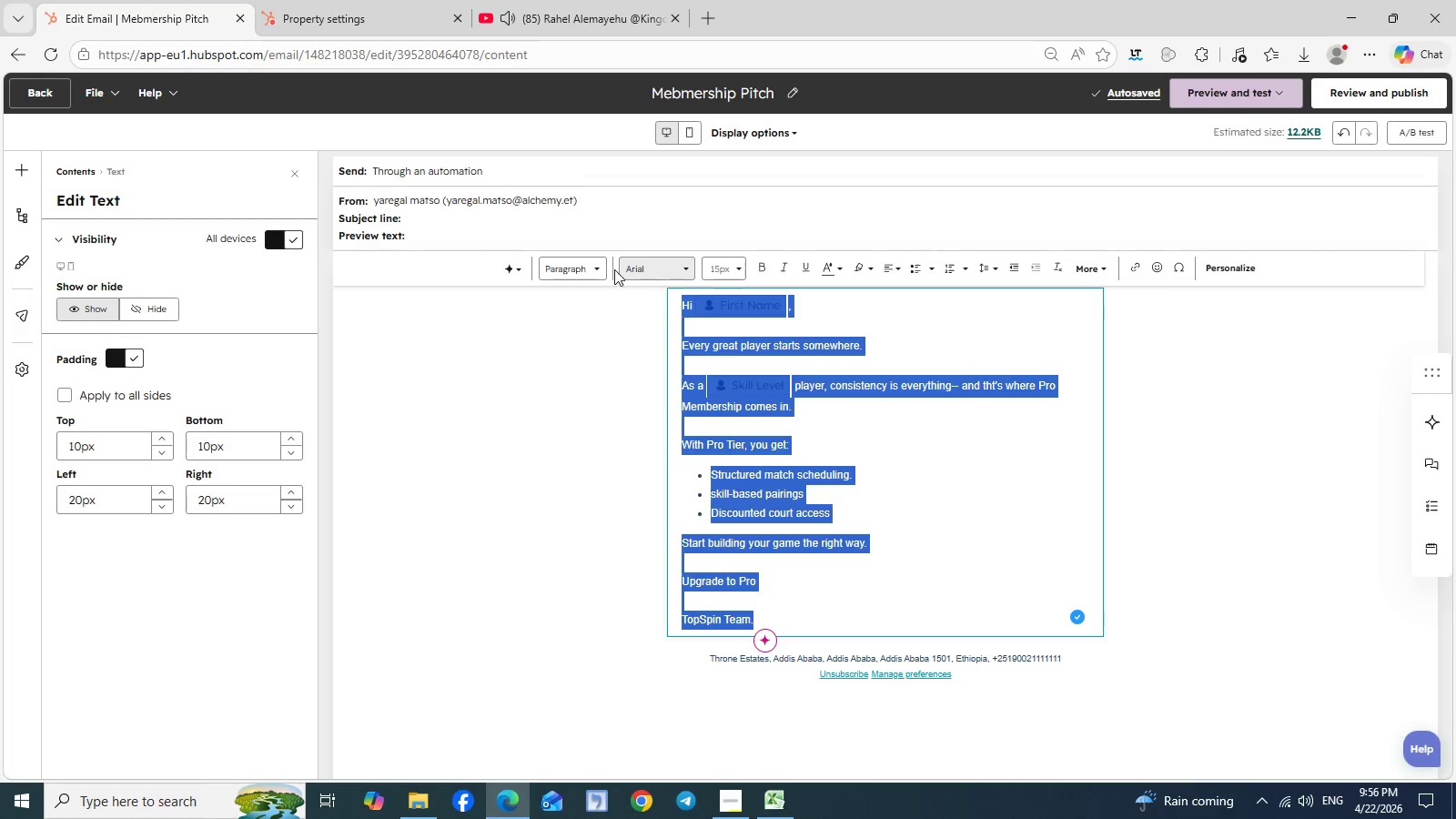 
left_click([599, 264])
 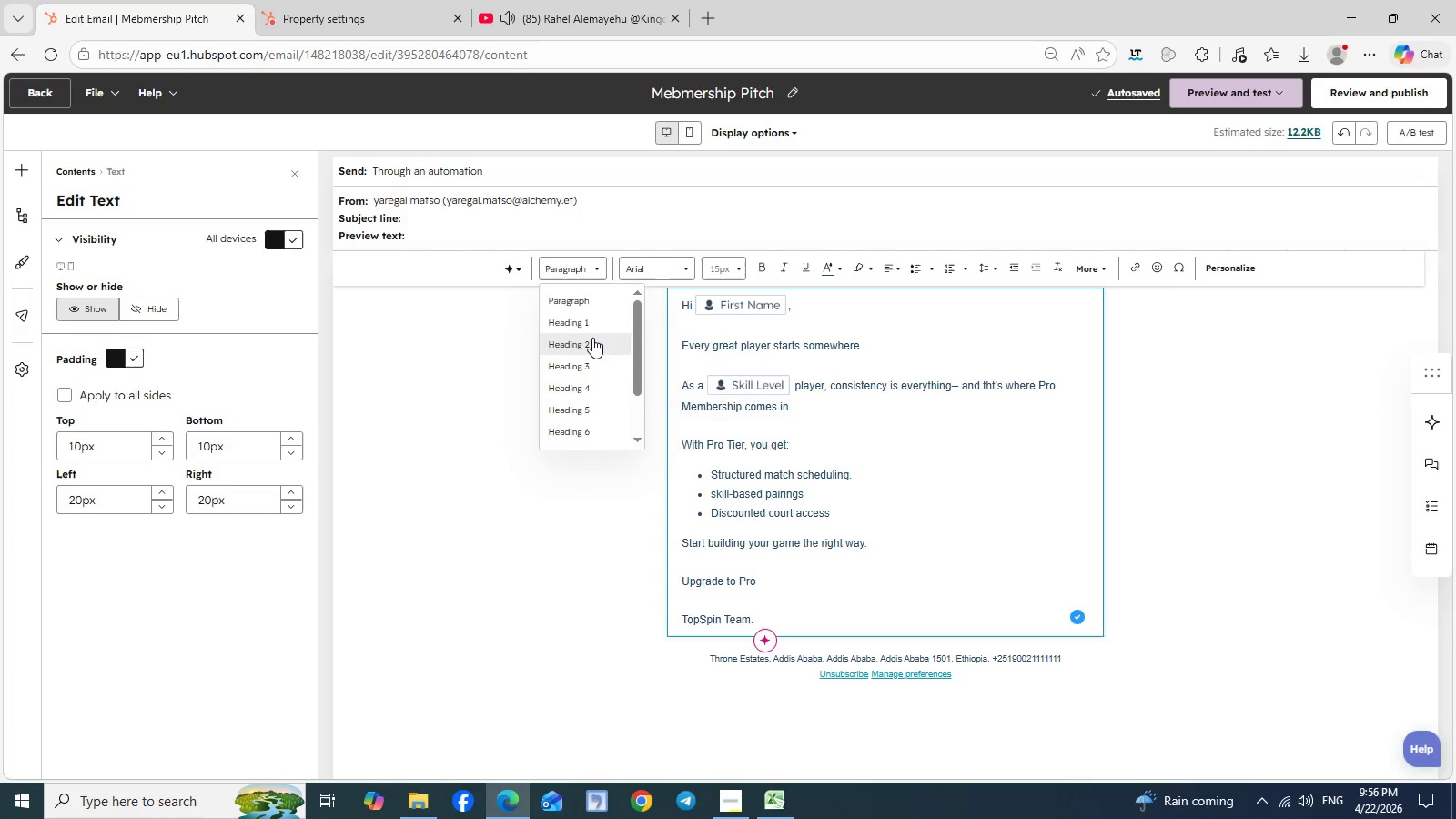 
left_click([592, 338])
 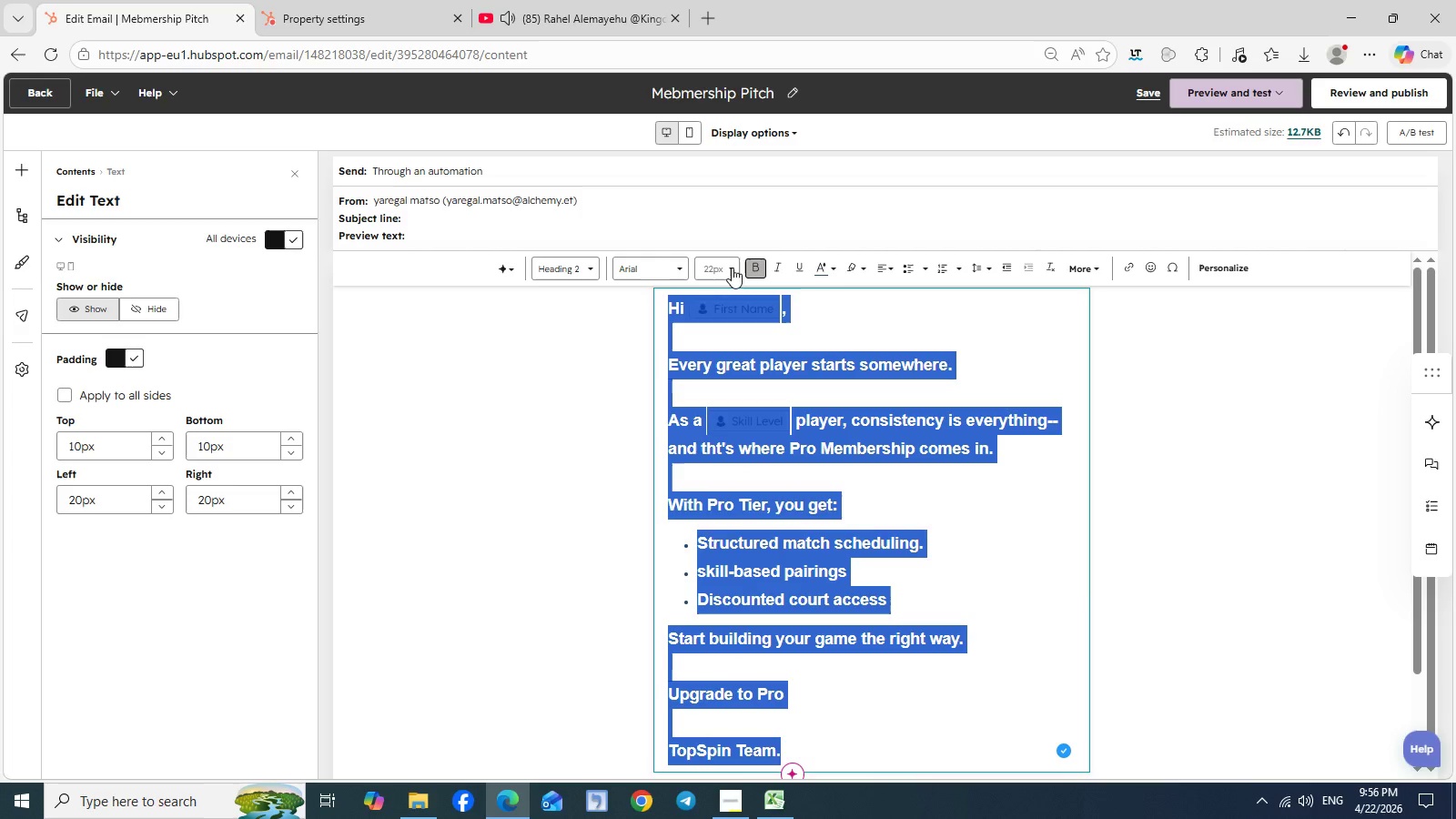 
left_click([733, 268])
 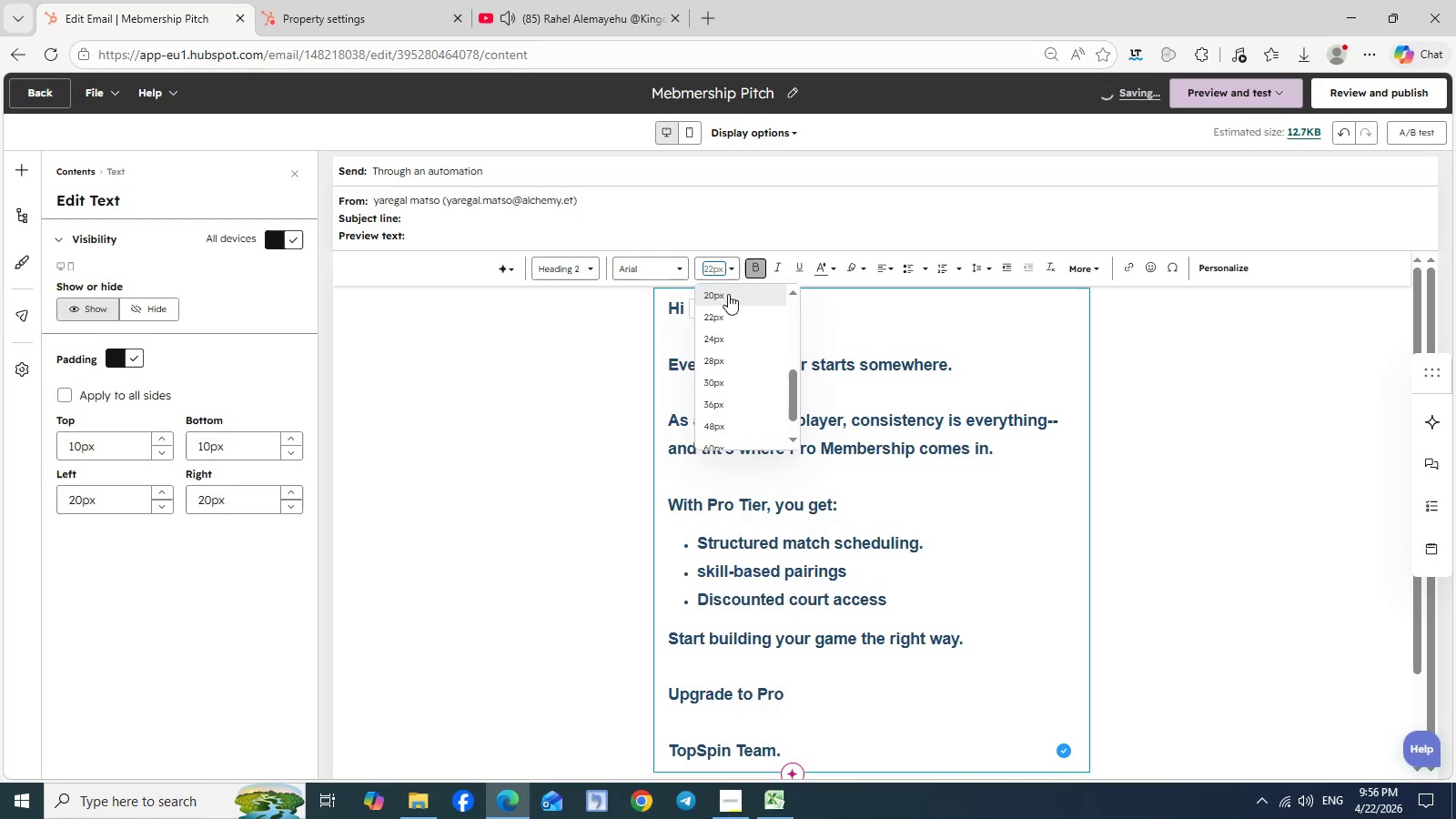 
left_click([728, 294])
 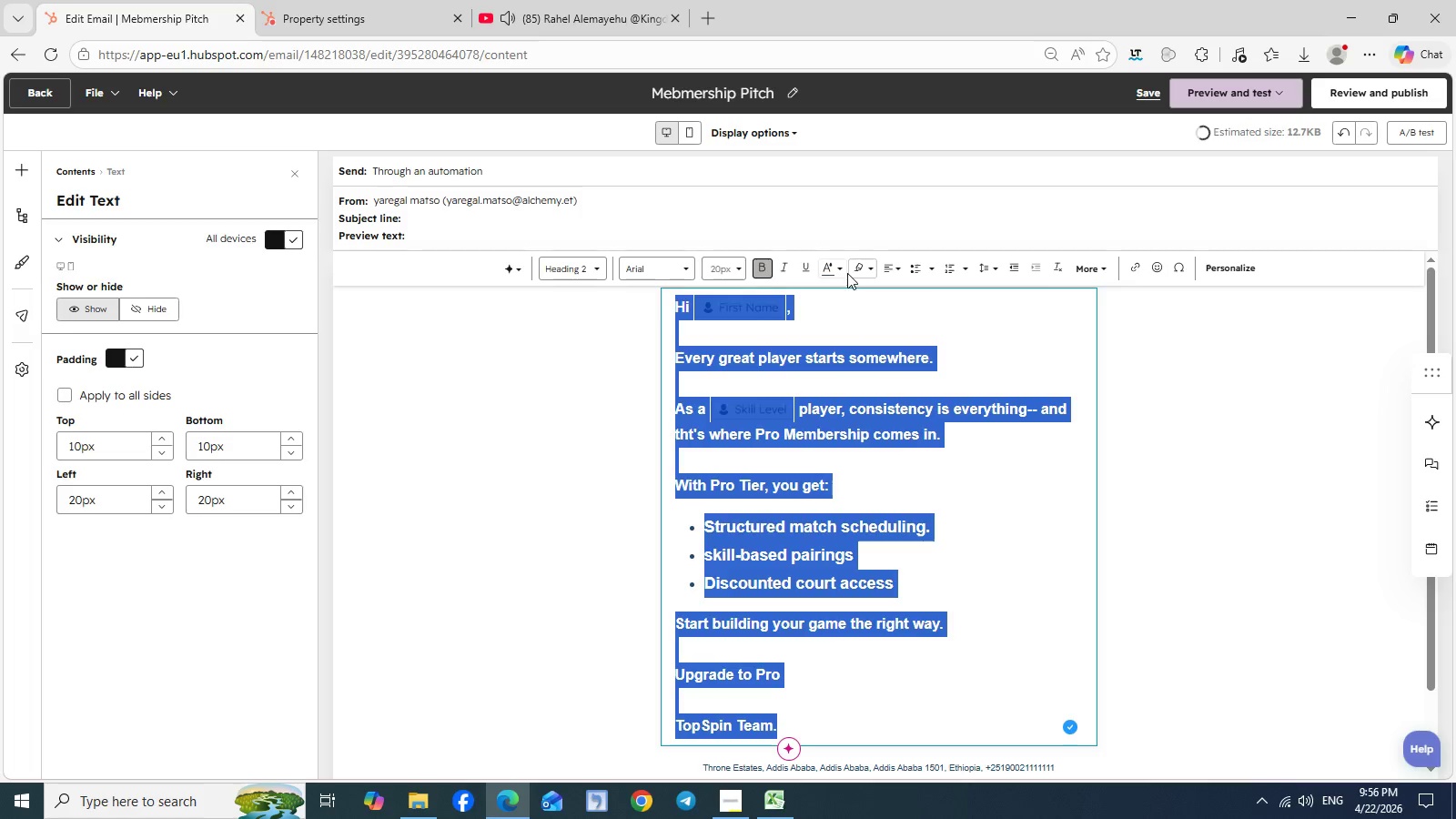 
left_click([849, 273])
 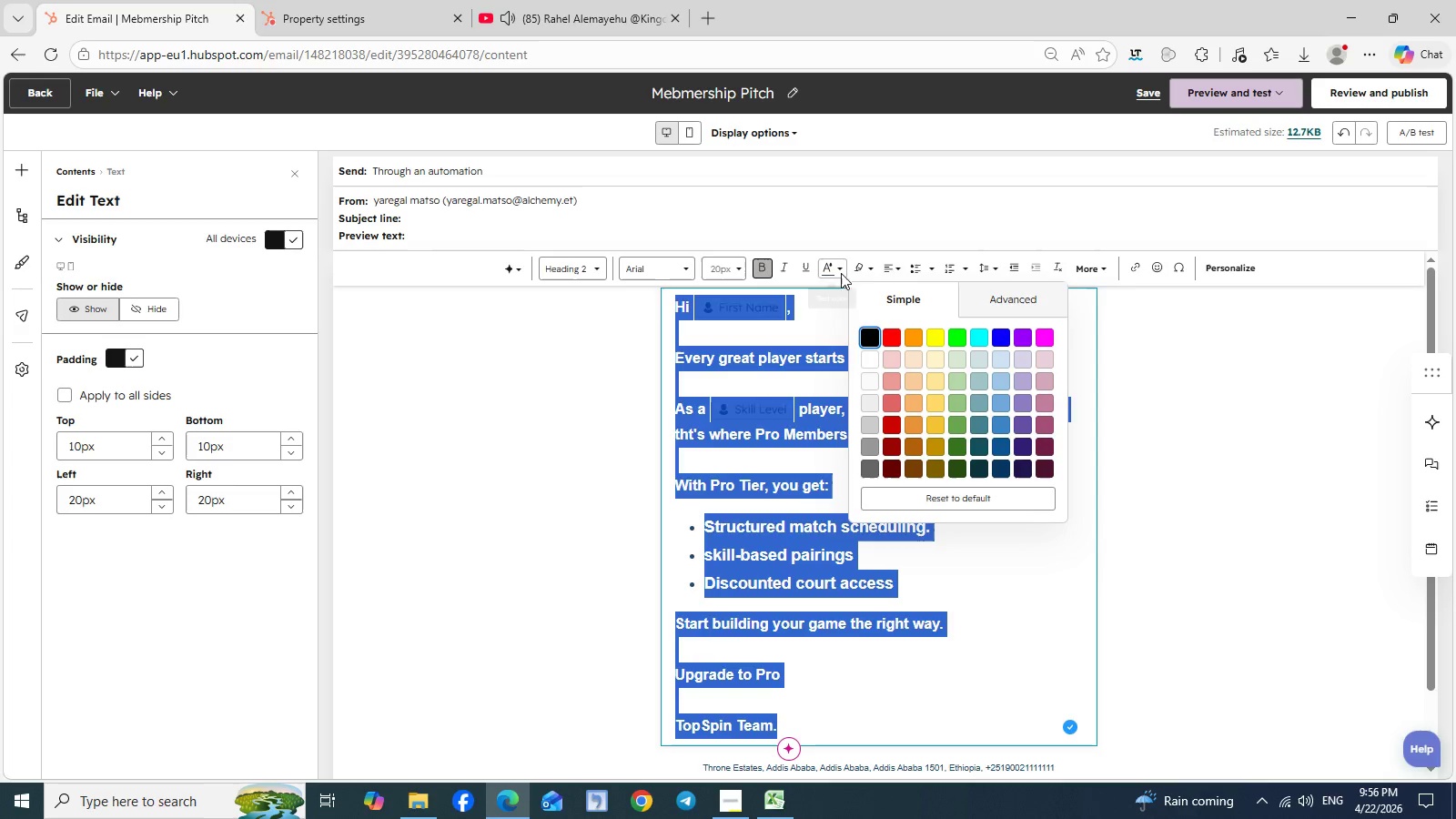 
left_click([841, 273])
 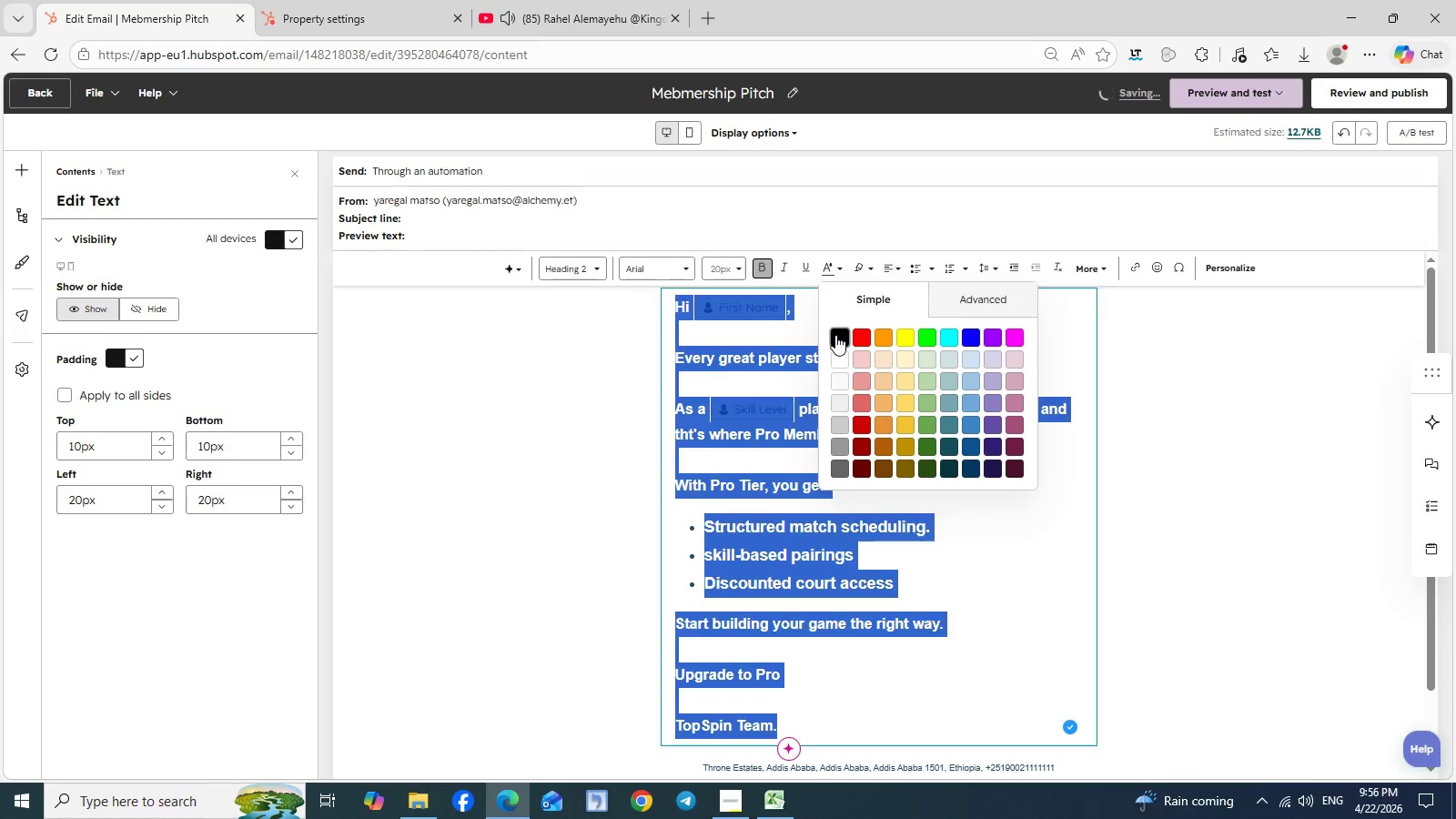 
left_click([835, 335])
 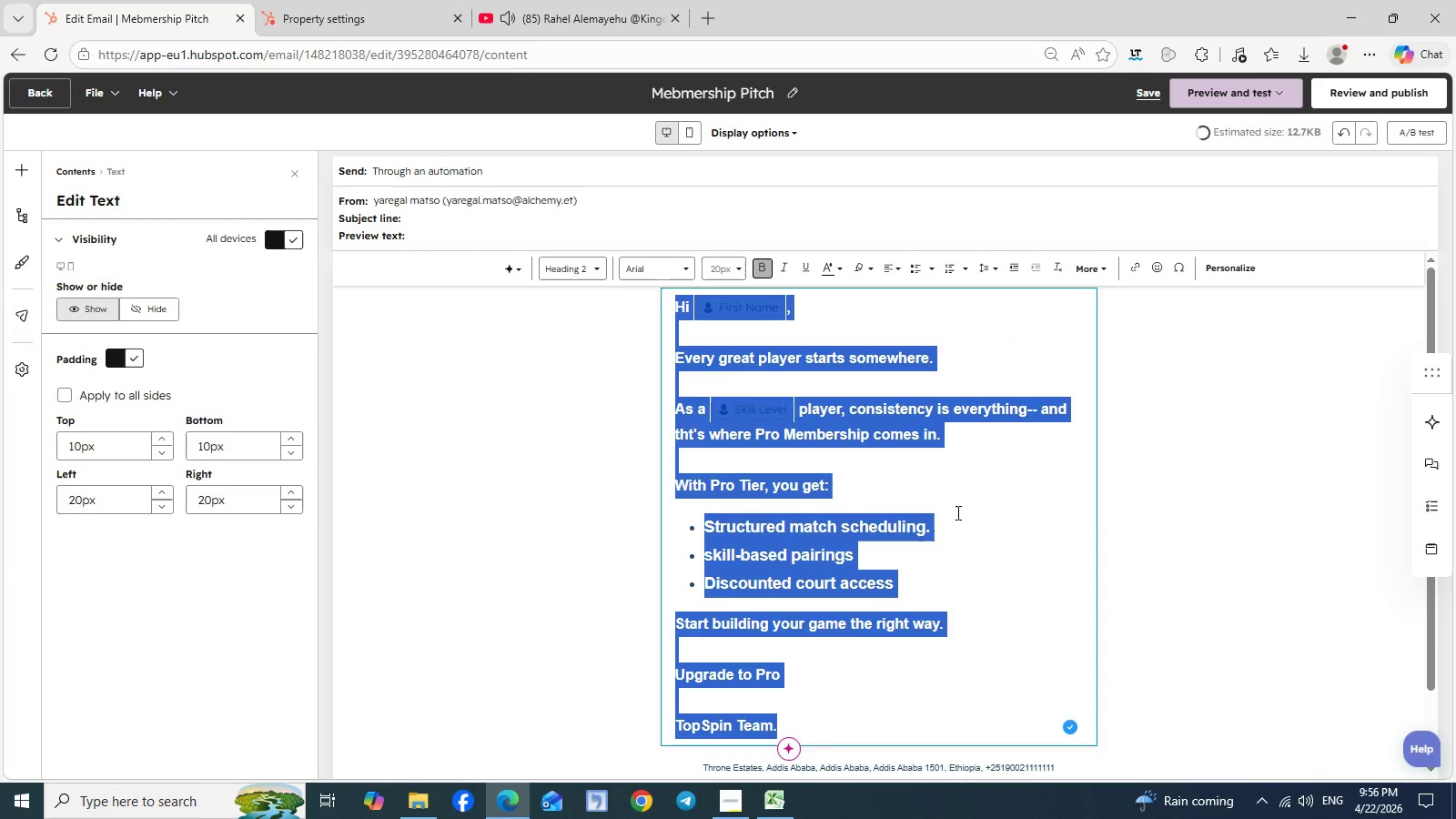 
left_click([956, 512])
 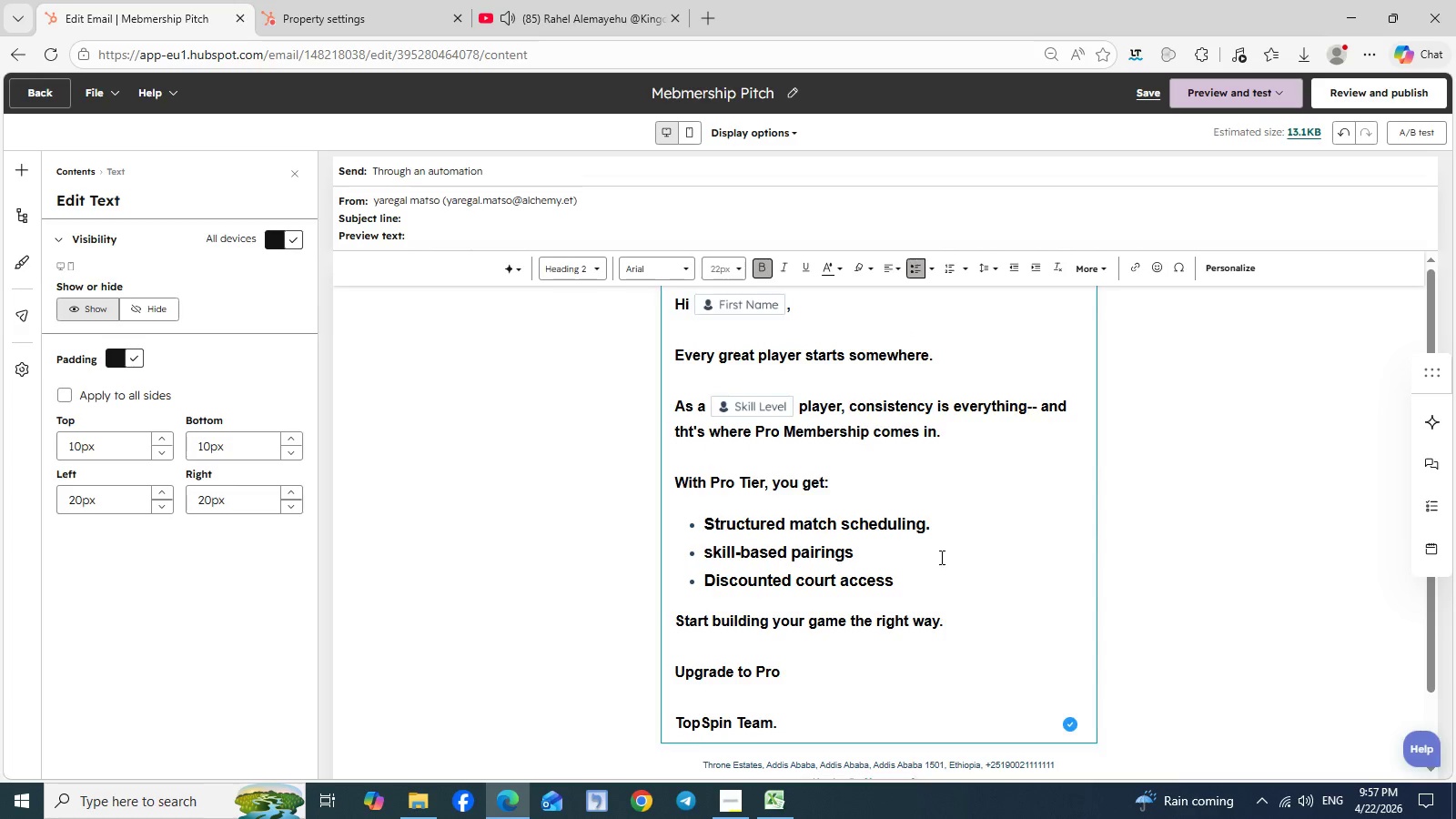 
scroll: coordinate [940, 557], scroll_direction: down, amount: 1.0
 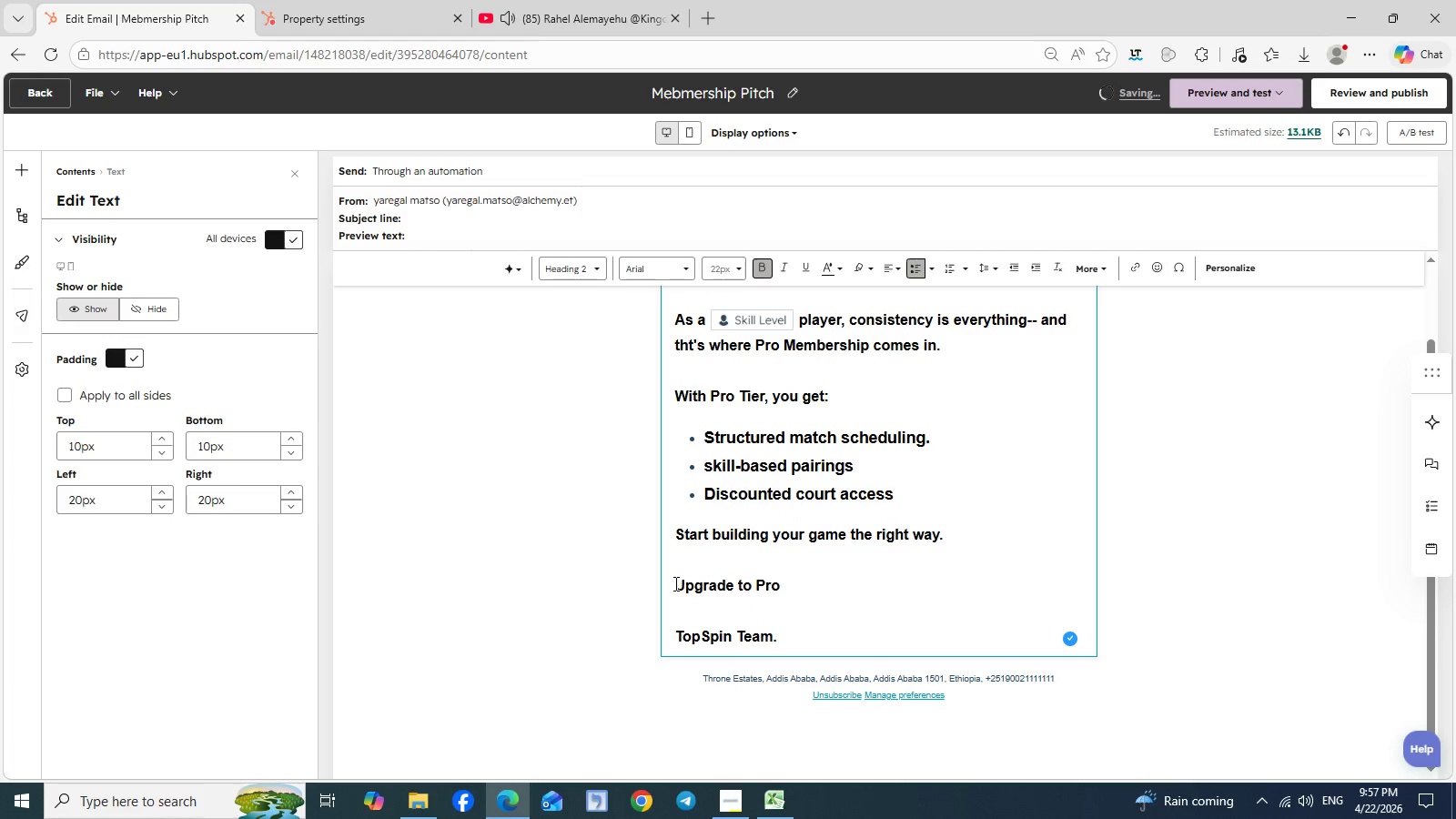 
left_click_drag(start_coordinate=[674, 583], to_coordinate=[780, 584])
 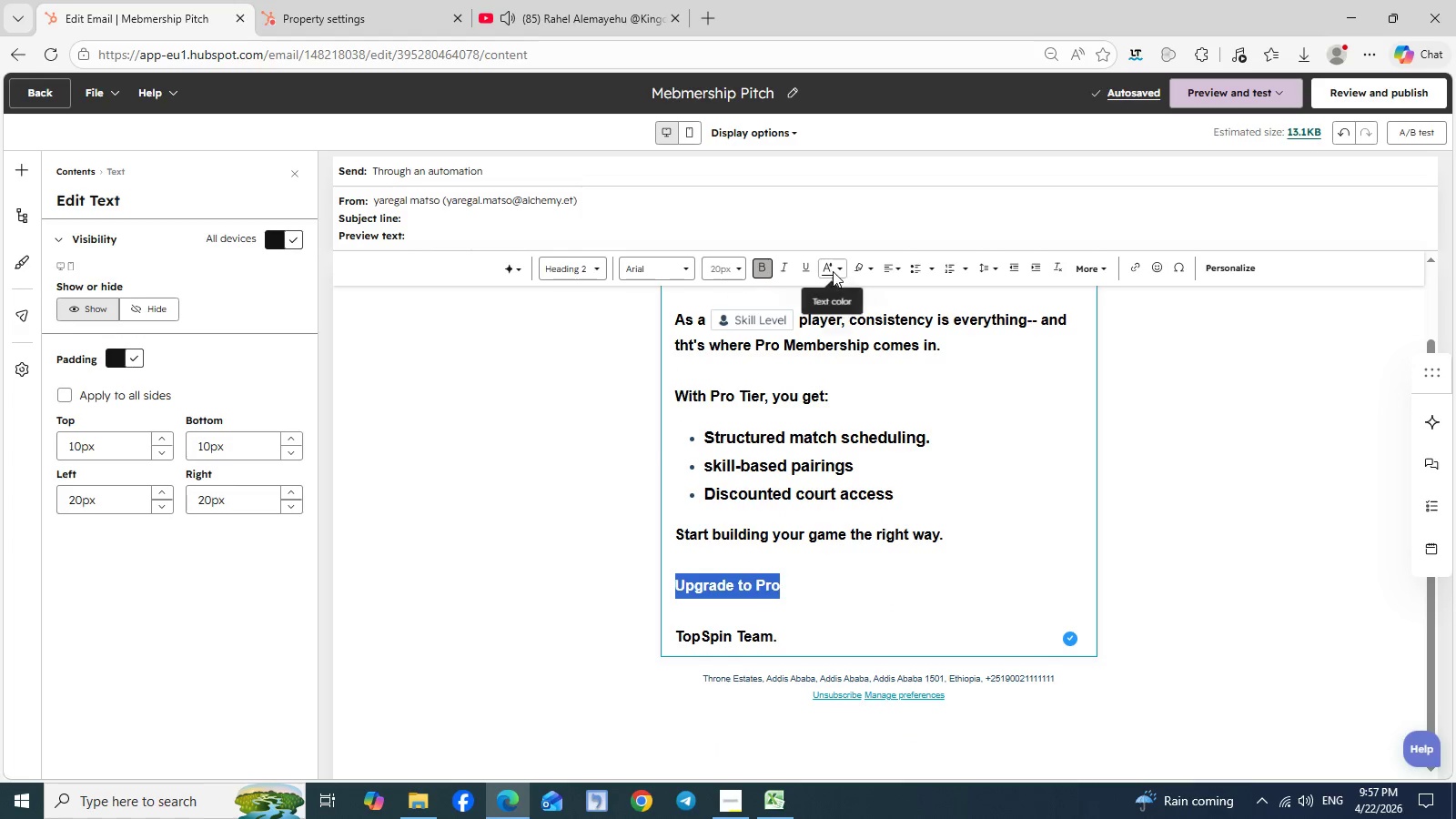 
left_click([833, 271])
 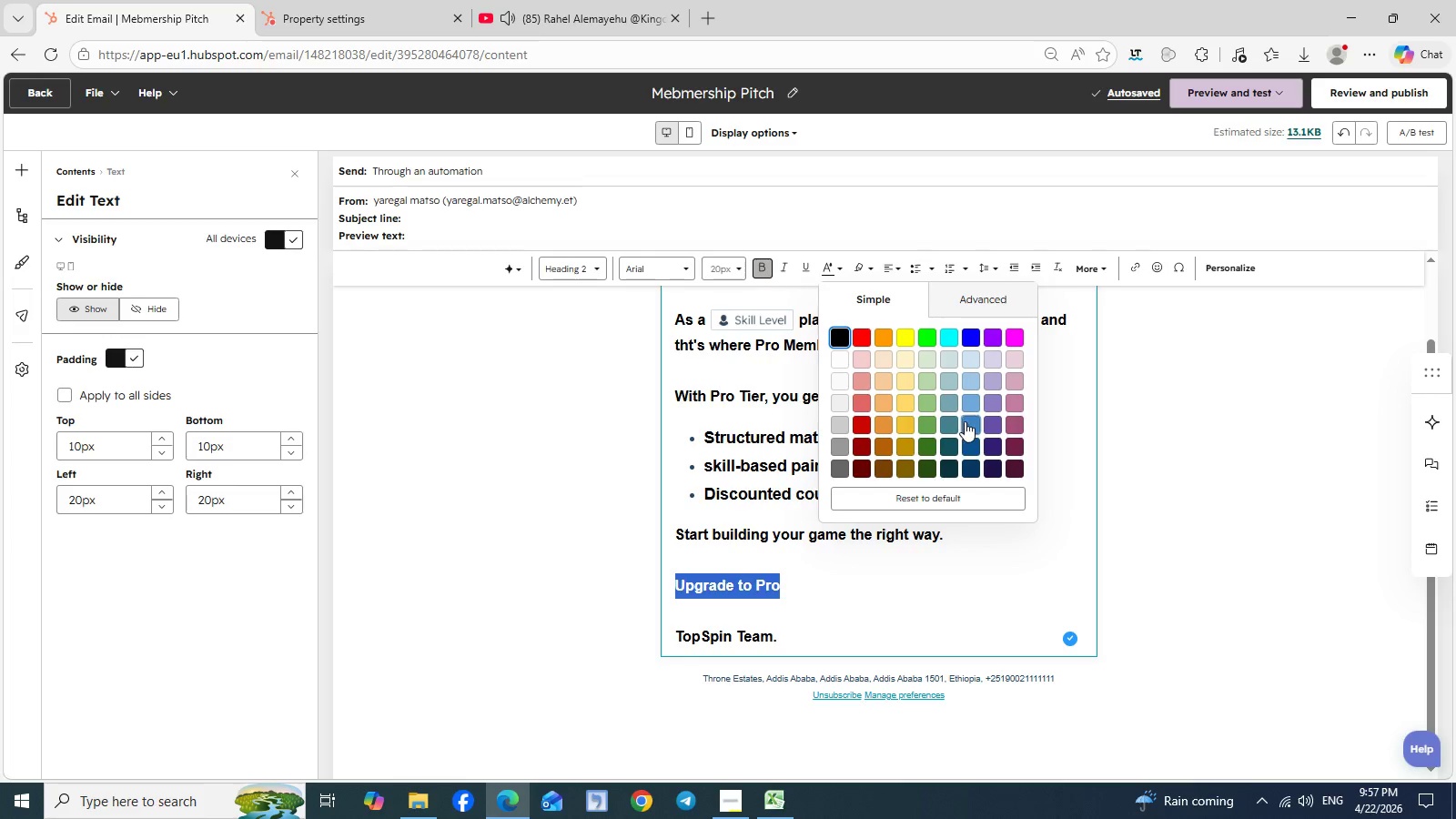 
left_click([965, 421])
 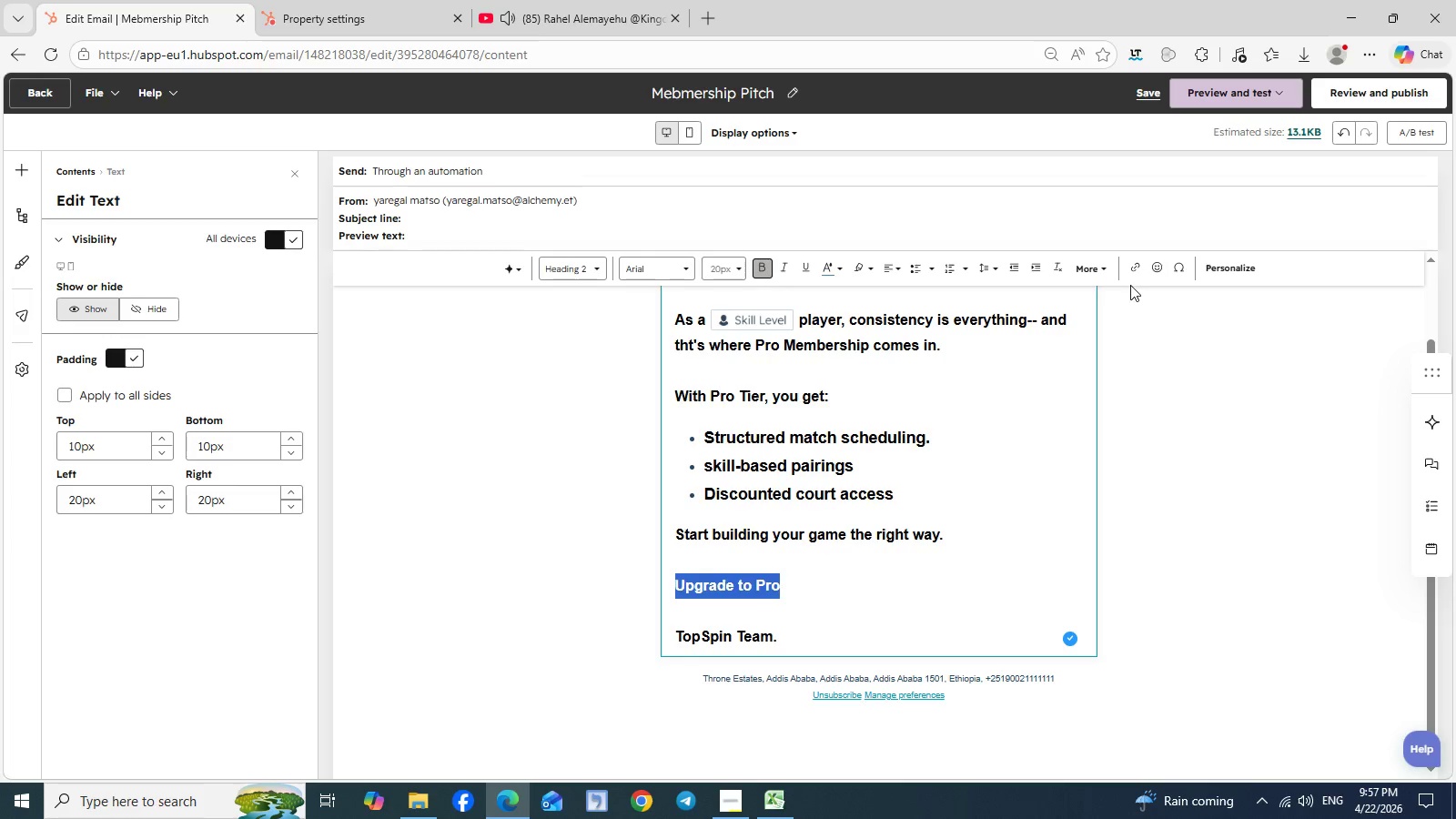 
left_click([1131, 272])
 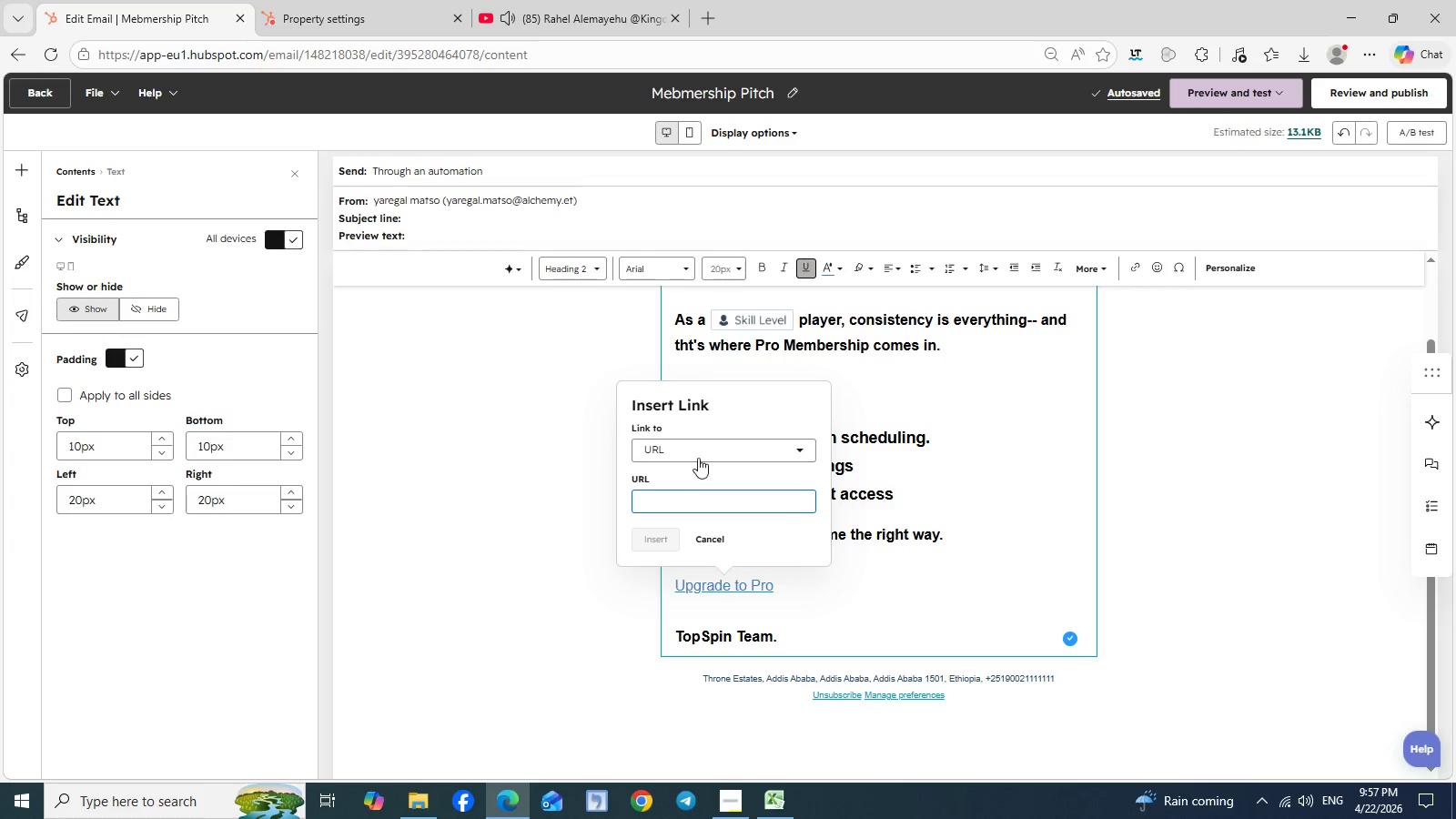 
left_click([709, 455])
 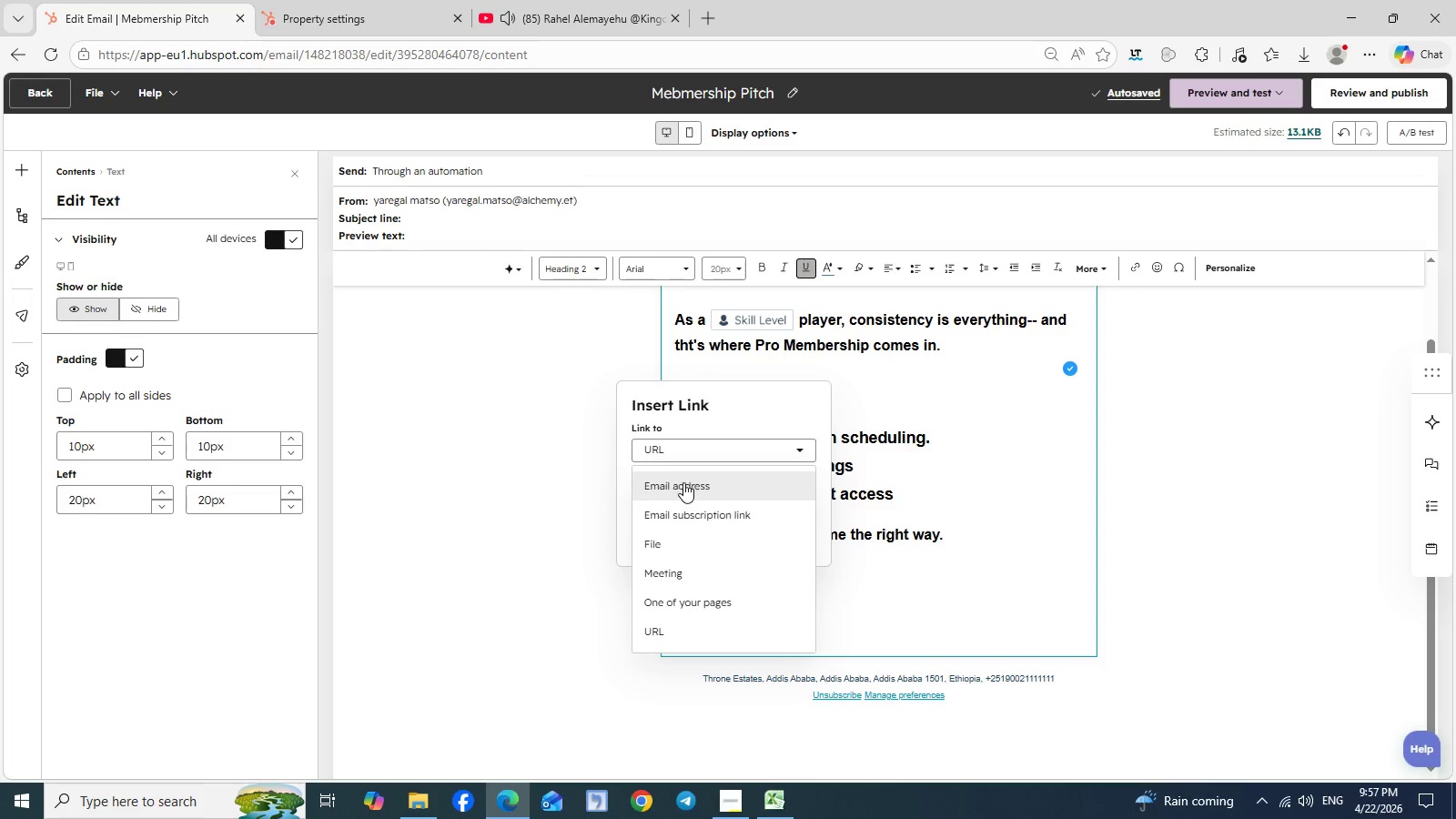 
left_click([688, 481])
 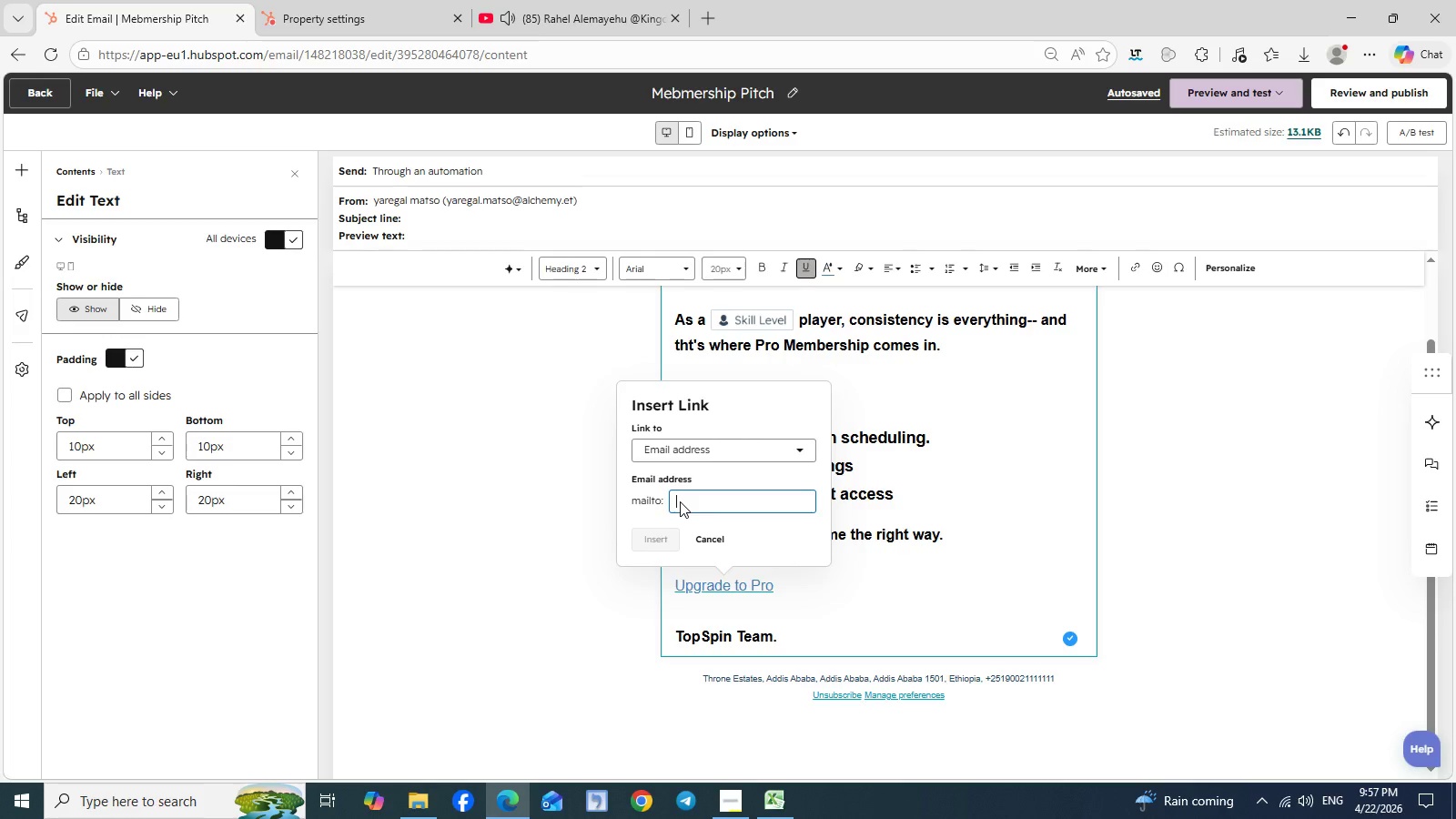 
type(yar)
 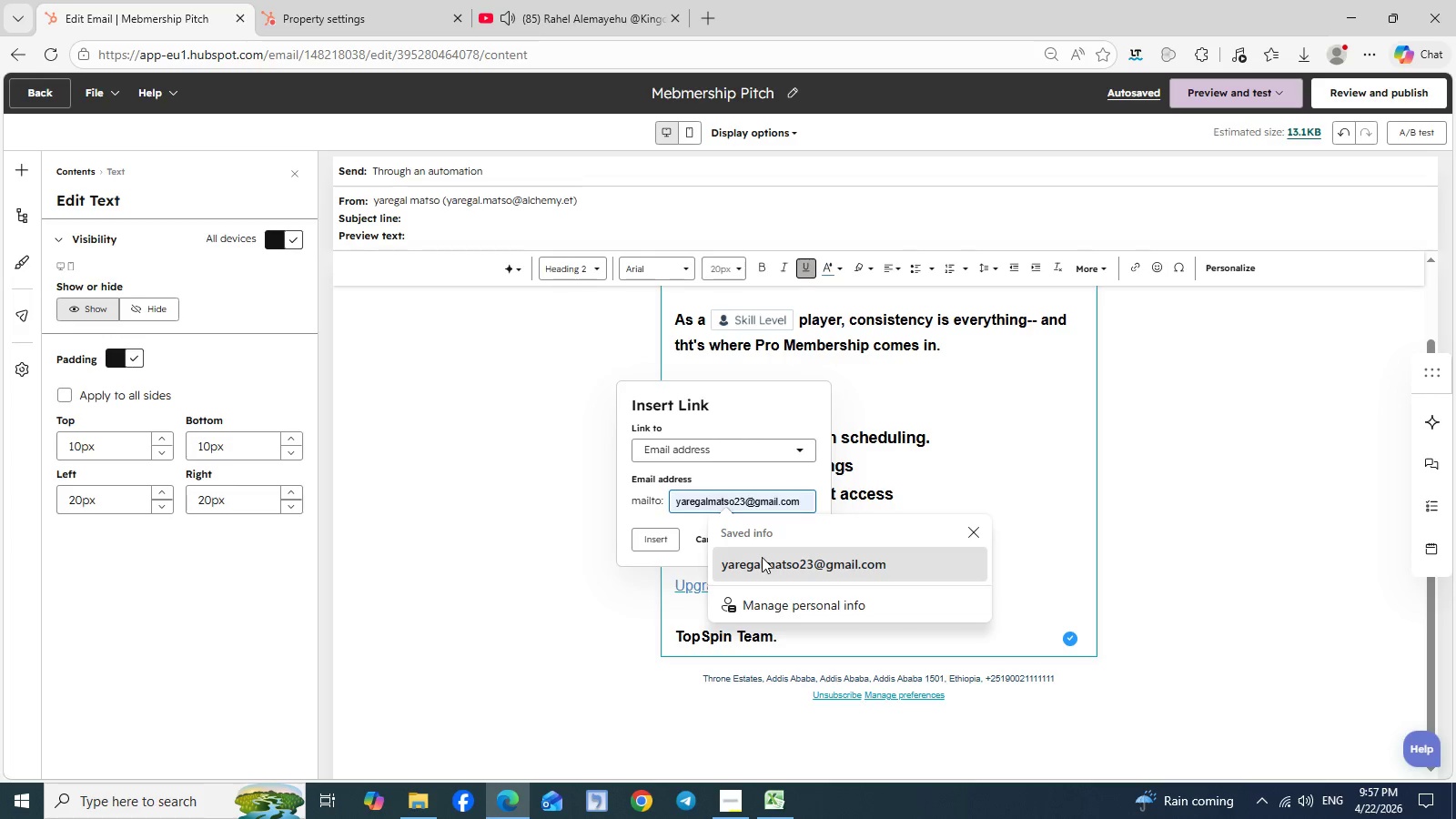 
left_click([762, 557])
 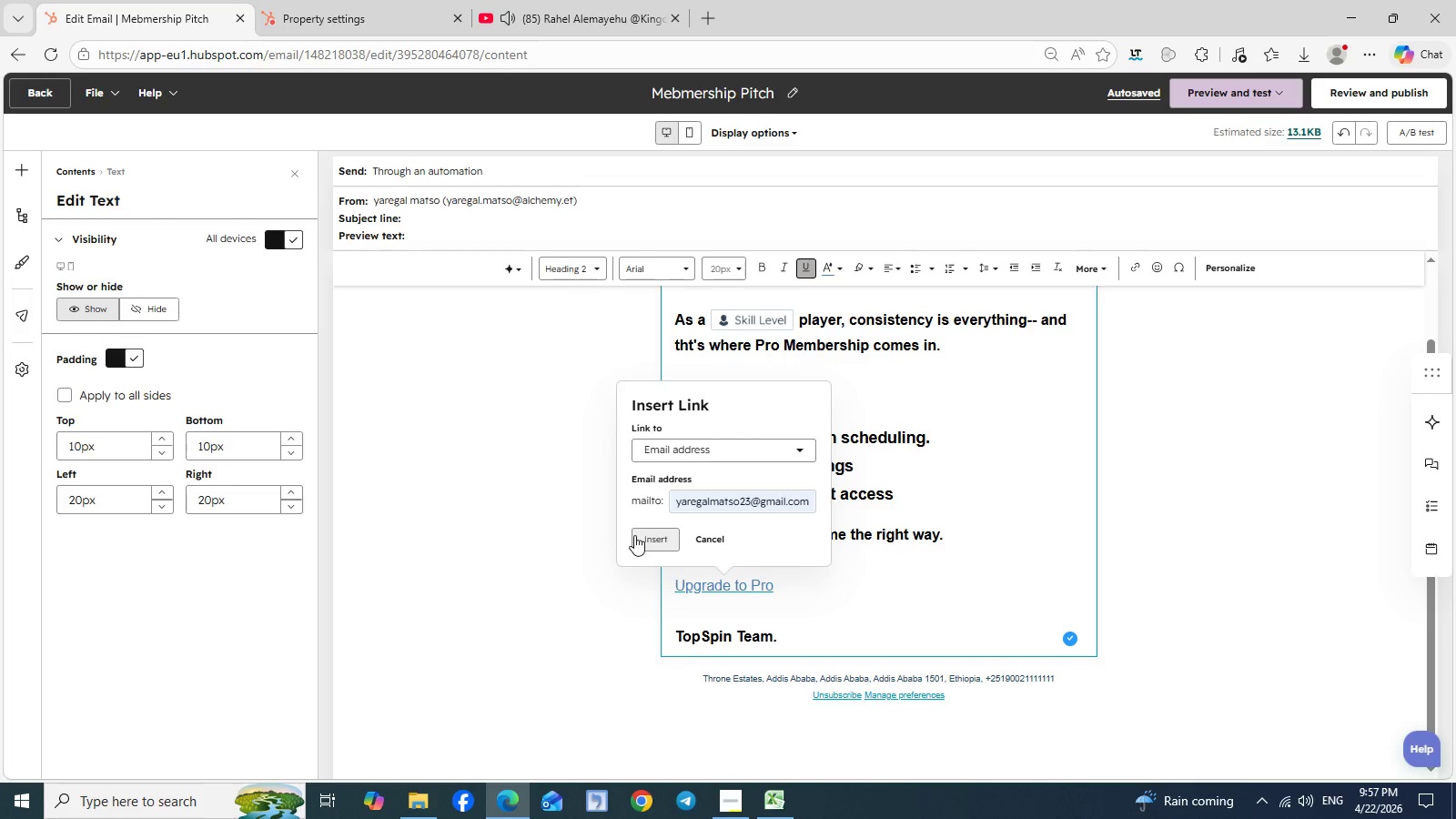 
left_click([634, 535])
 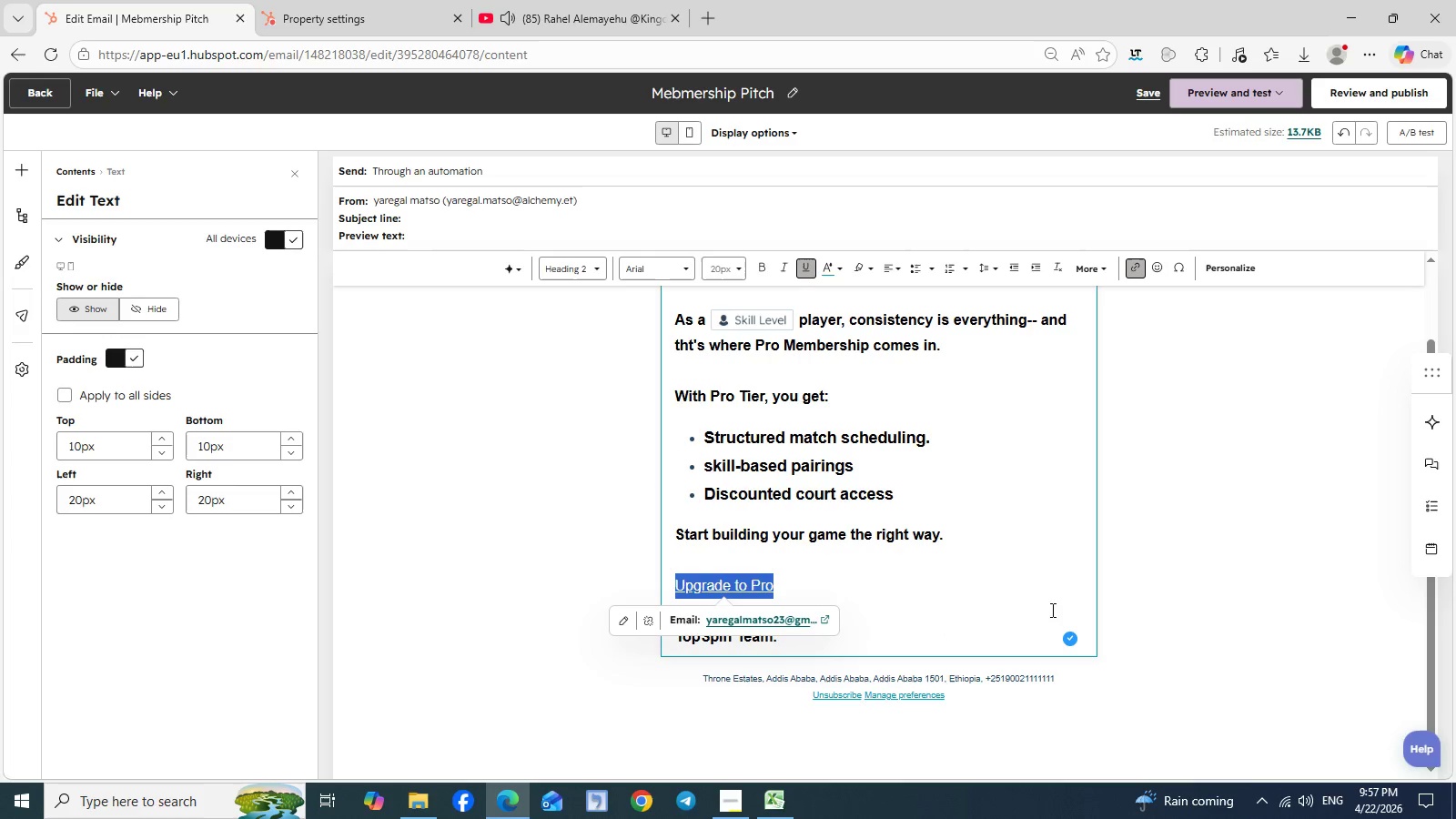 
left_click([1081, 598])
 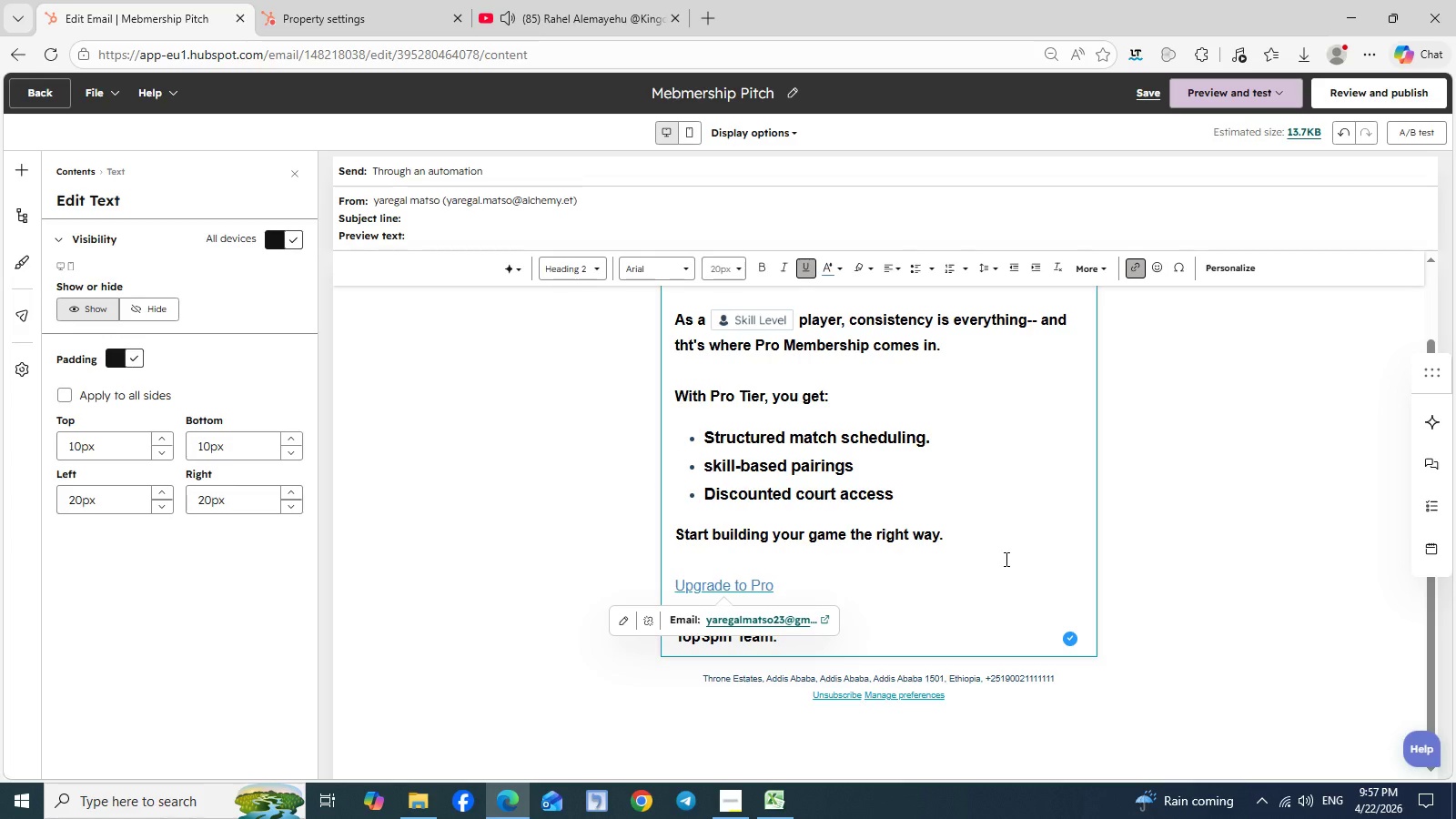 
scroll: coordinate [1005, 559], scroll_direction: down, amount: 2.0
 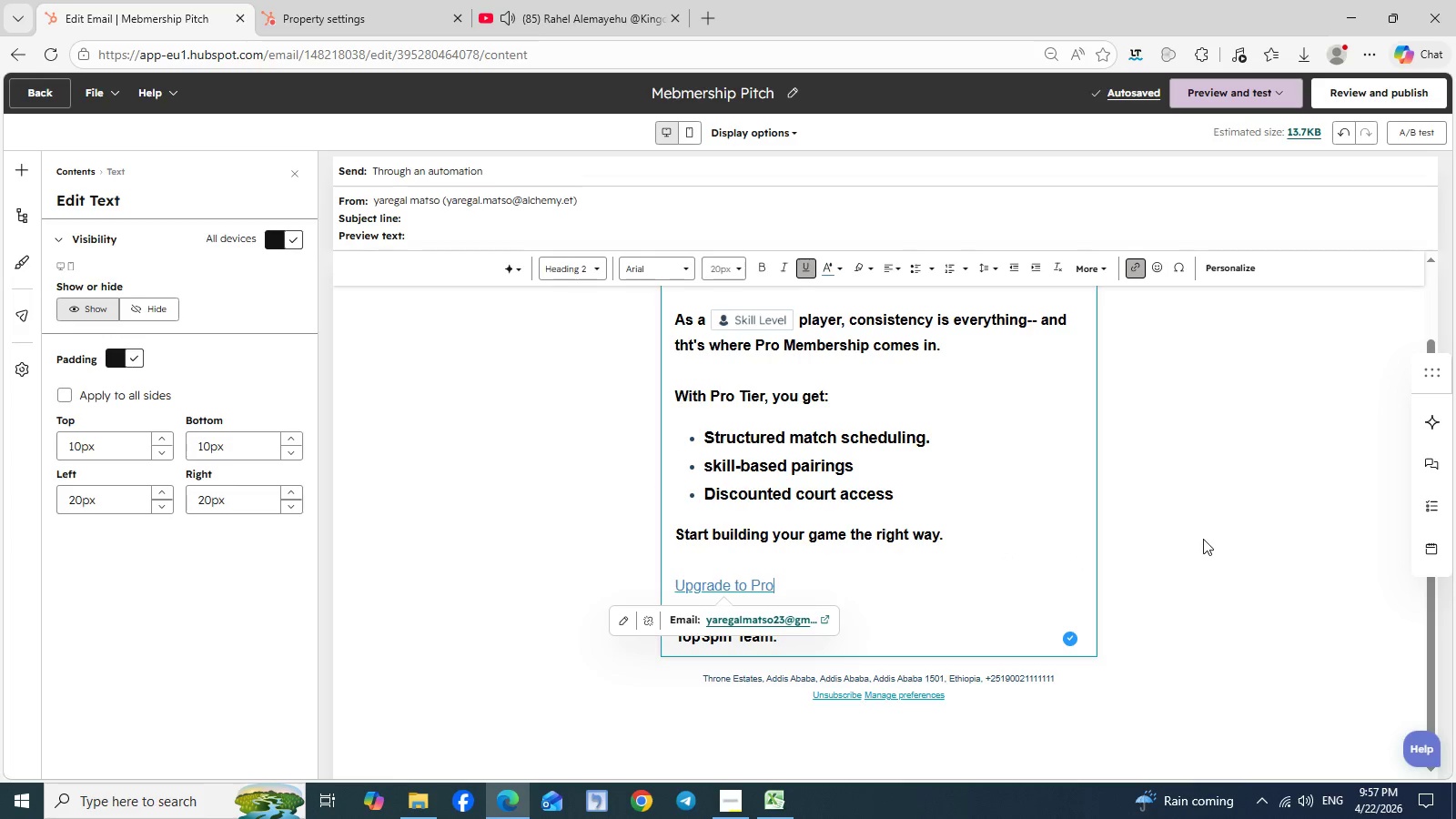 
left_click([1203, 539])
 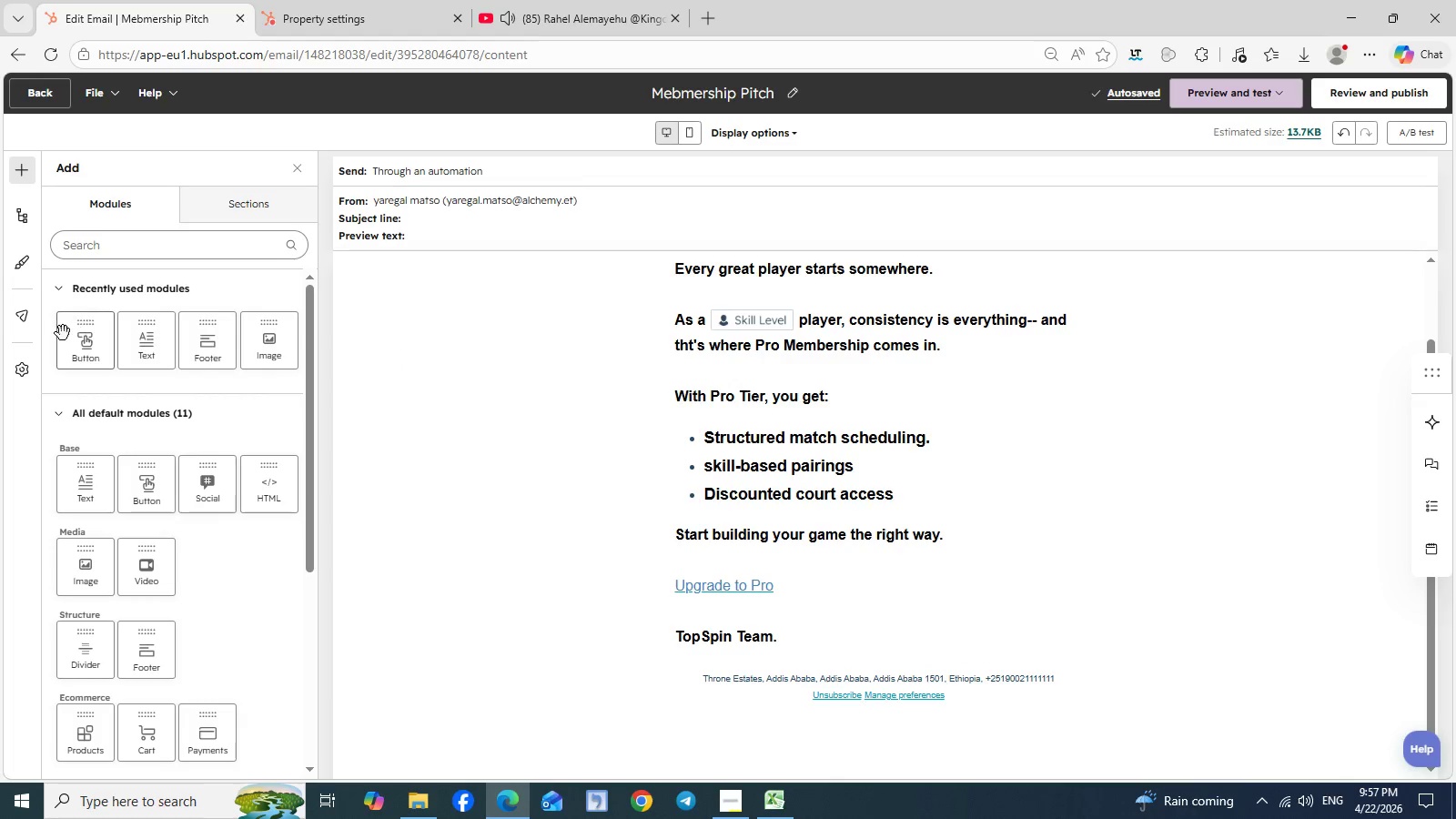 
wait(6.67)
 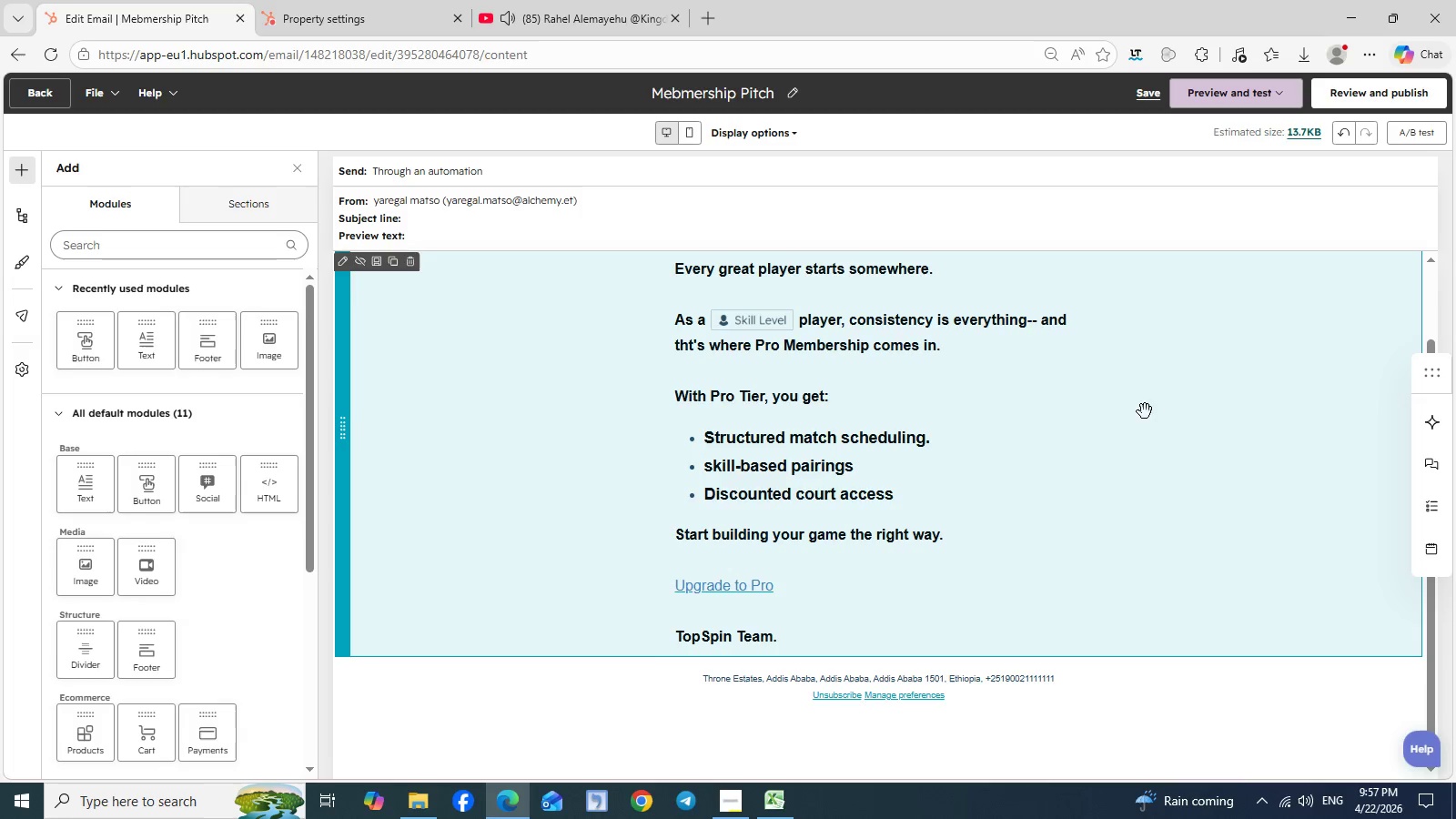 
left_click([24, 261])
 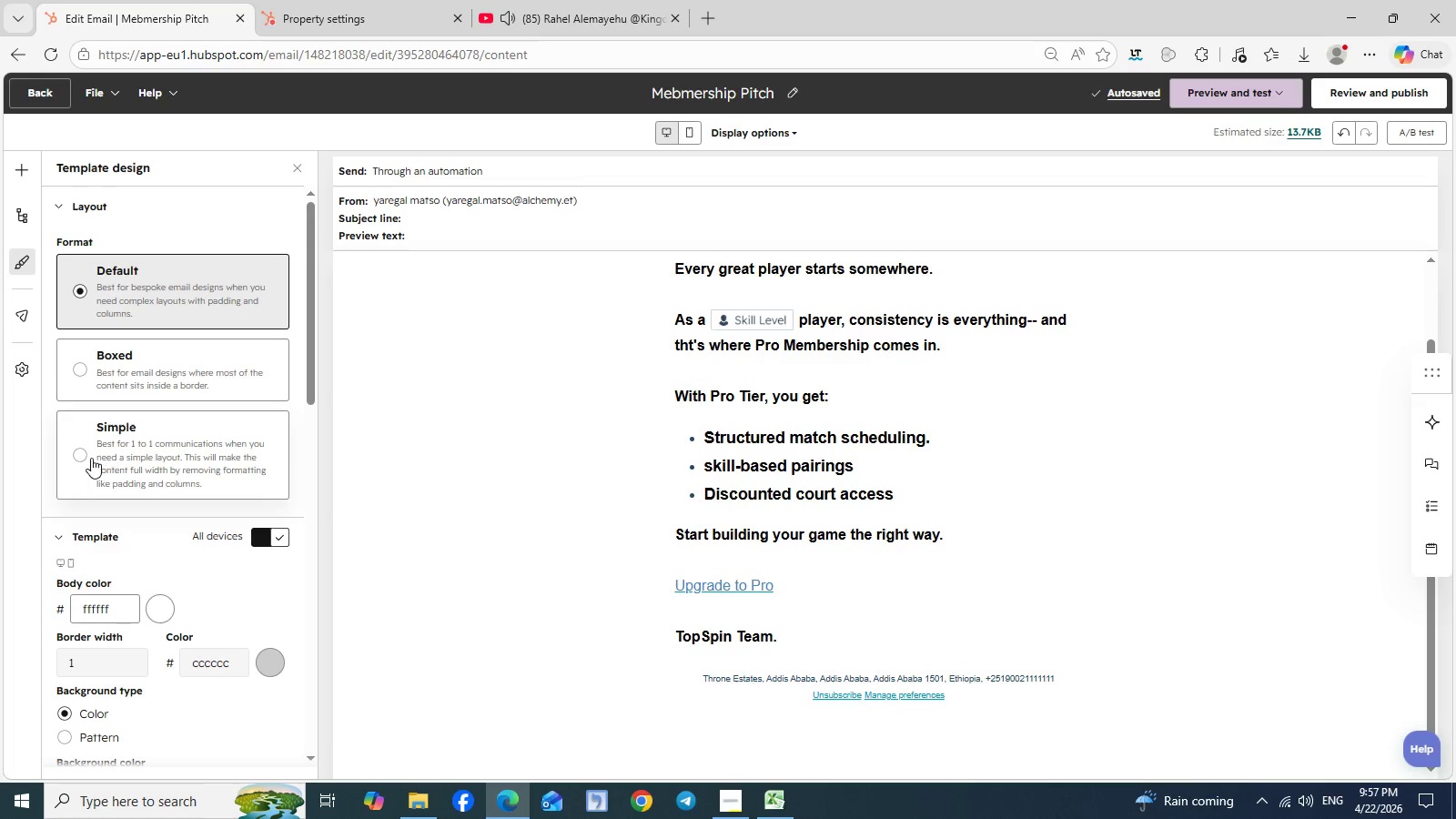 
left_click([85, 456])
 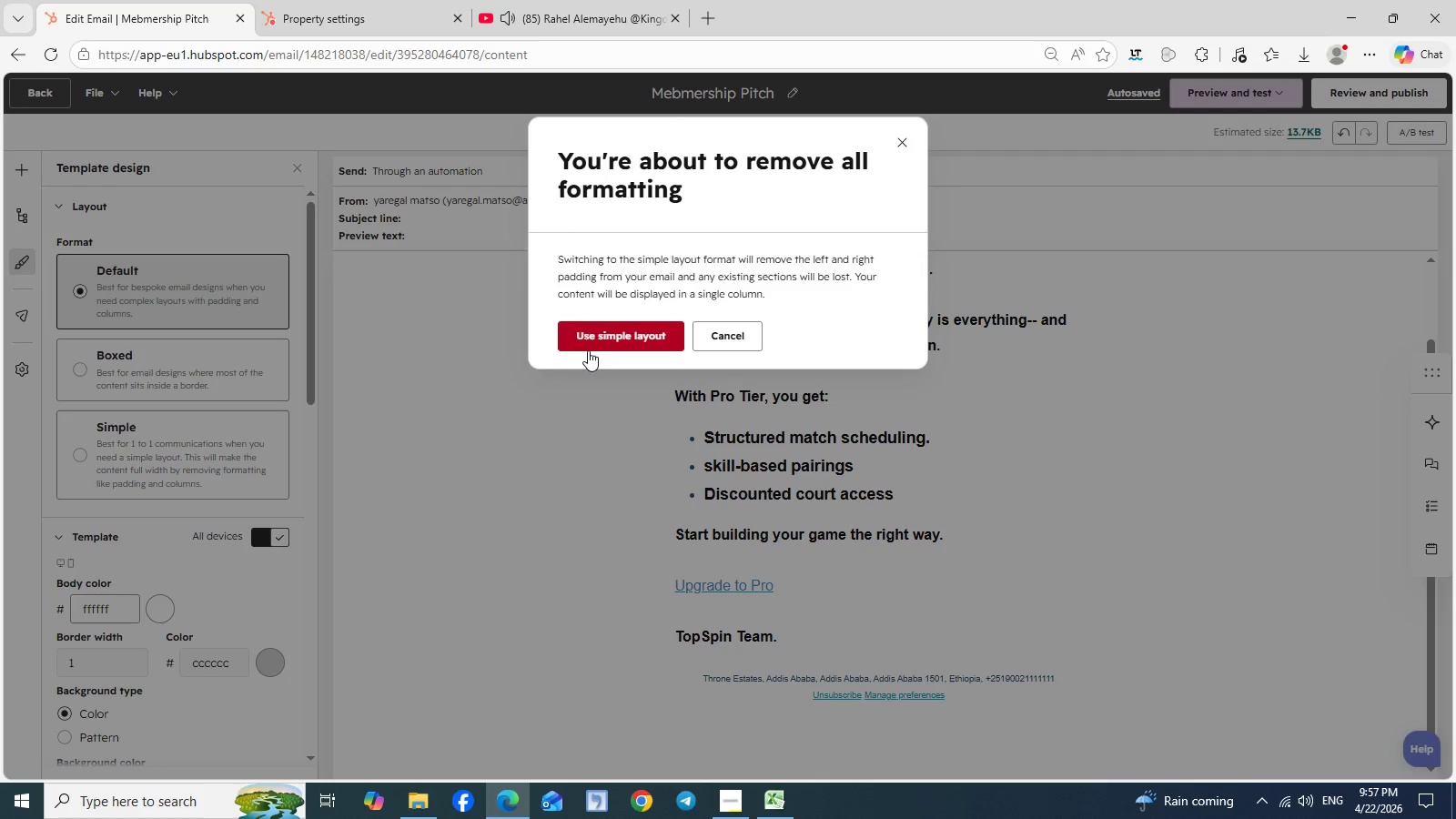 
left_click([599, 348])
 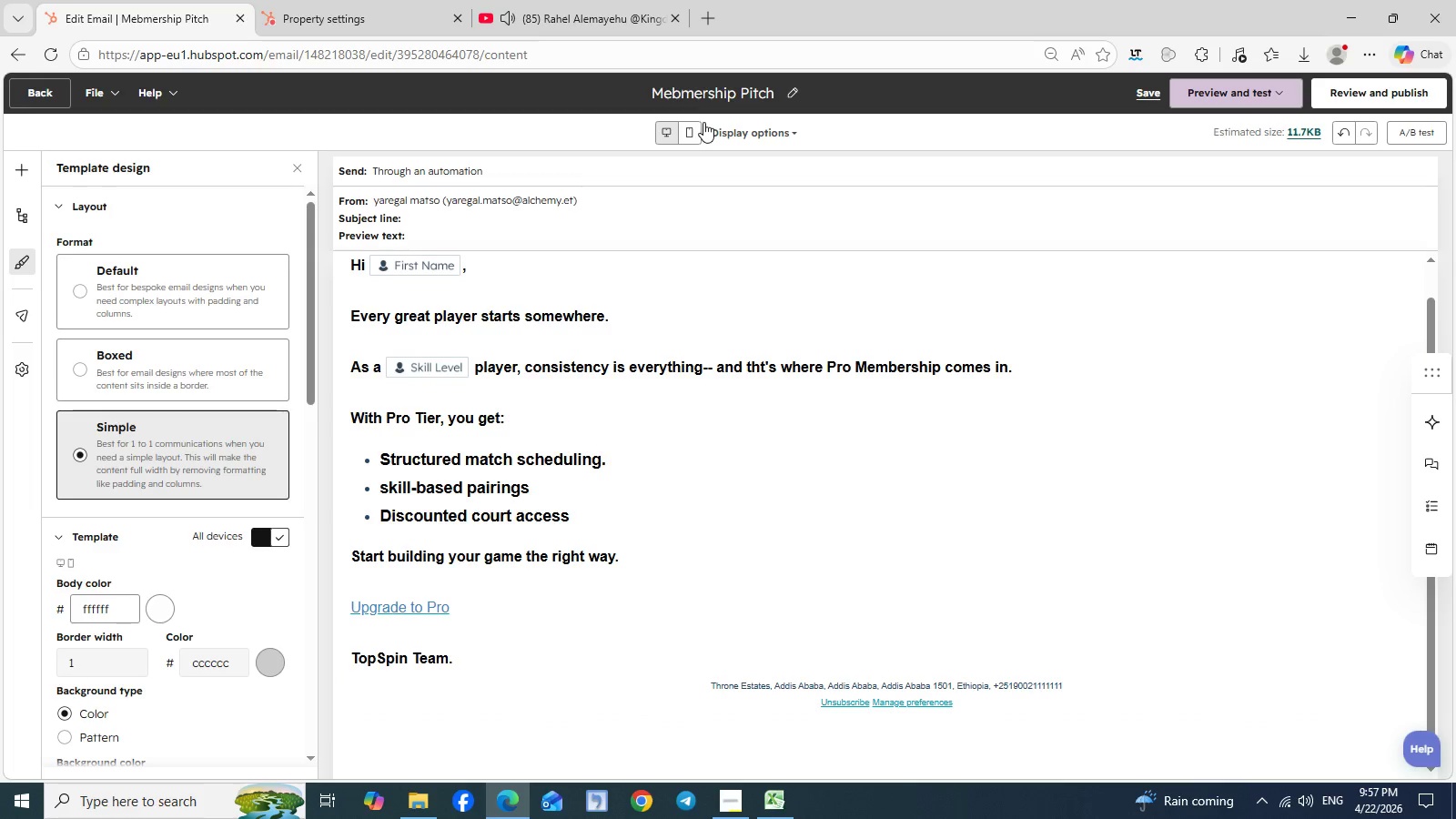 
left_click([685, 133])
 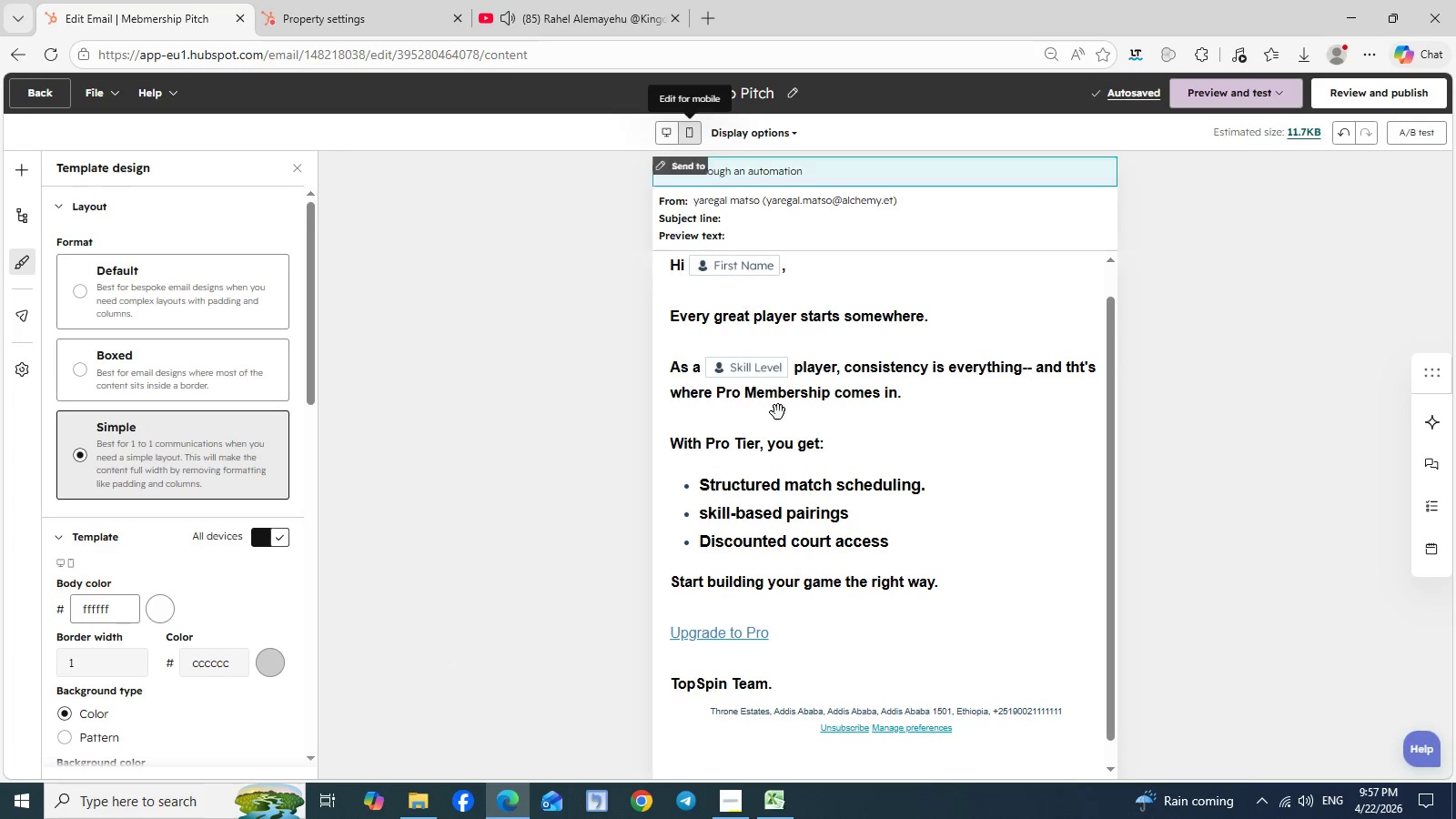 
wait(6.74)
 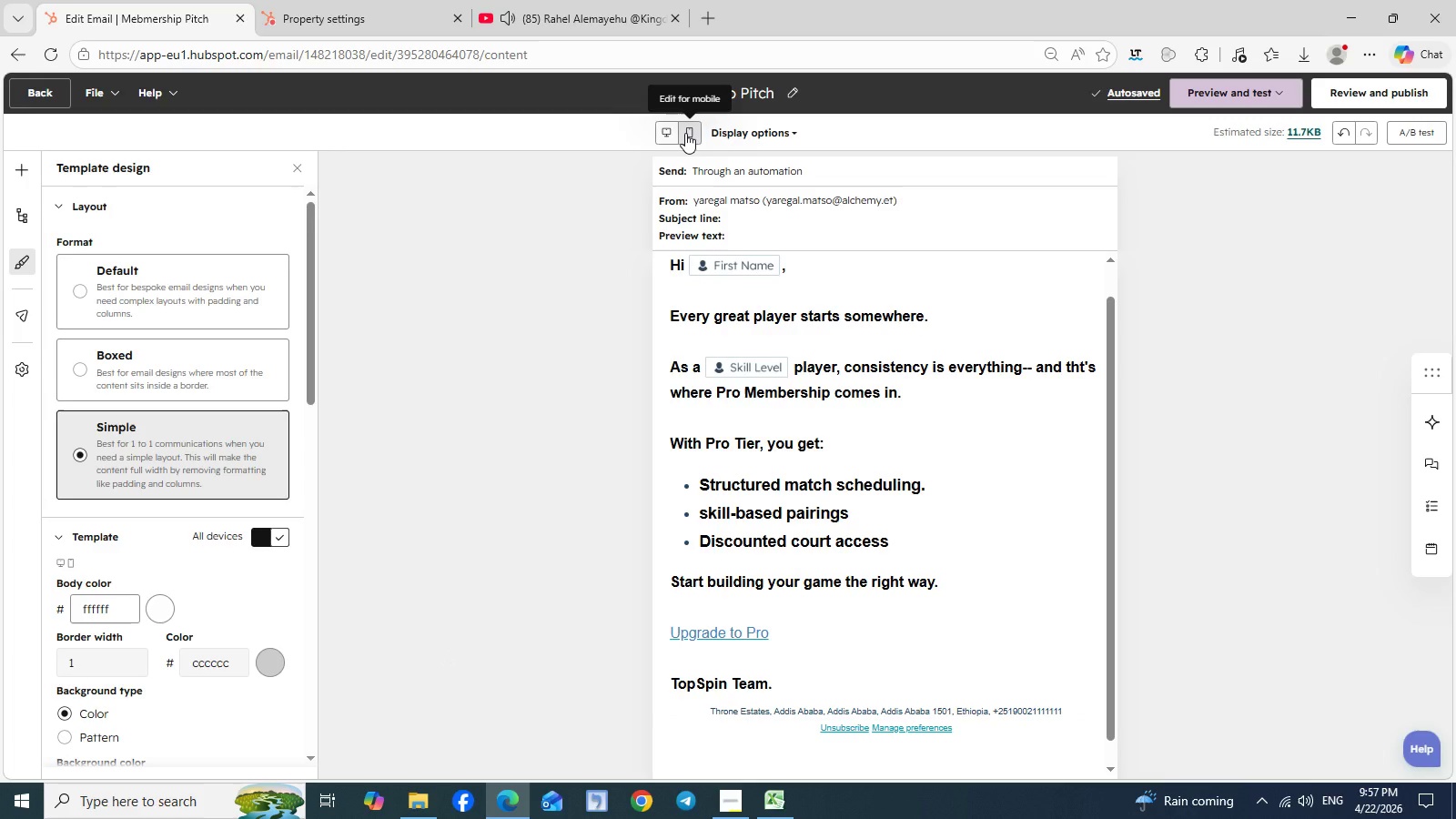 
left_click([667, 131])
 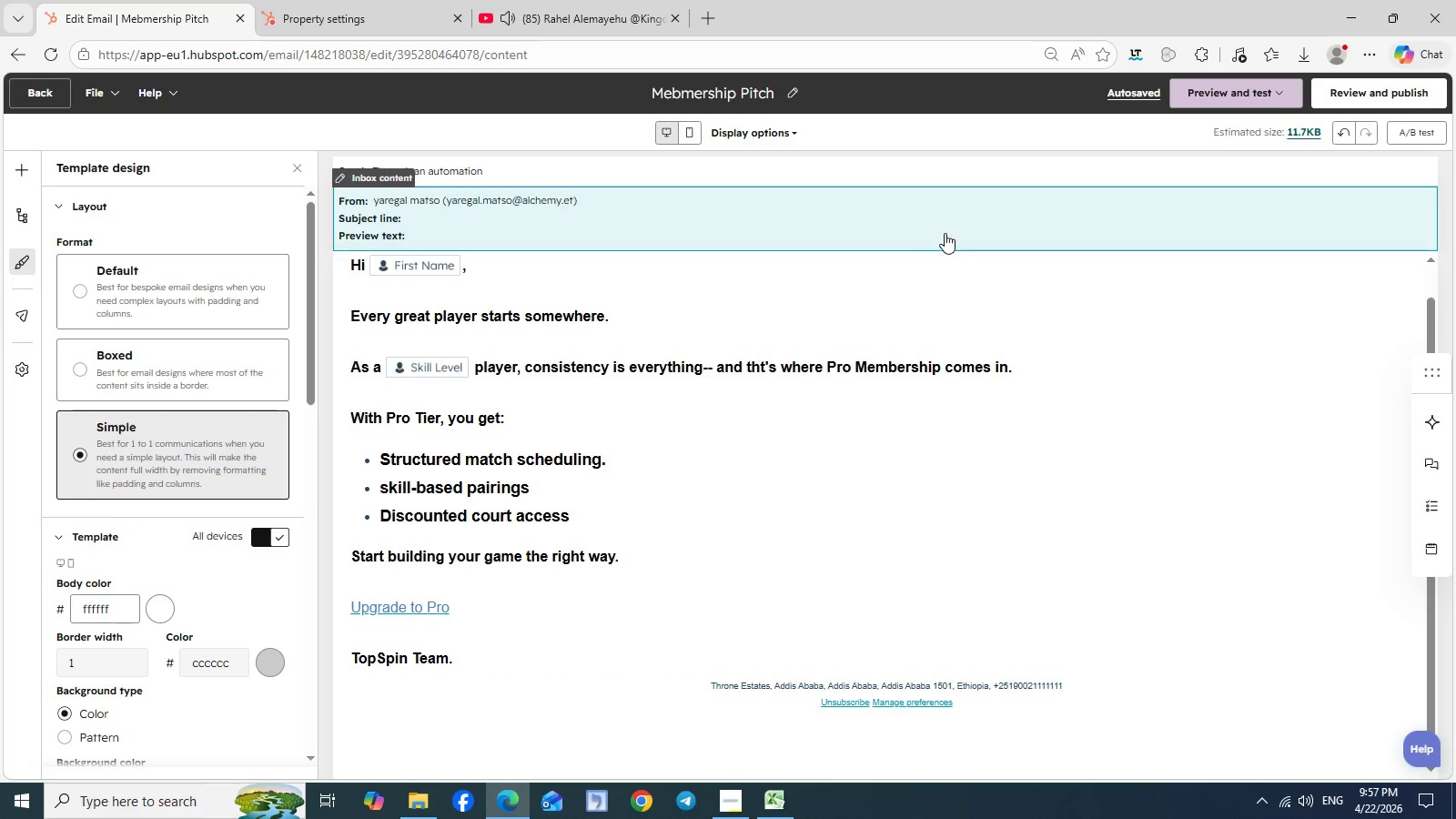 
wait(14.5)
 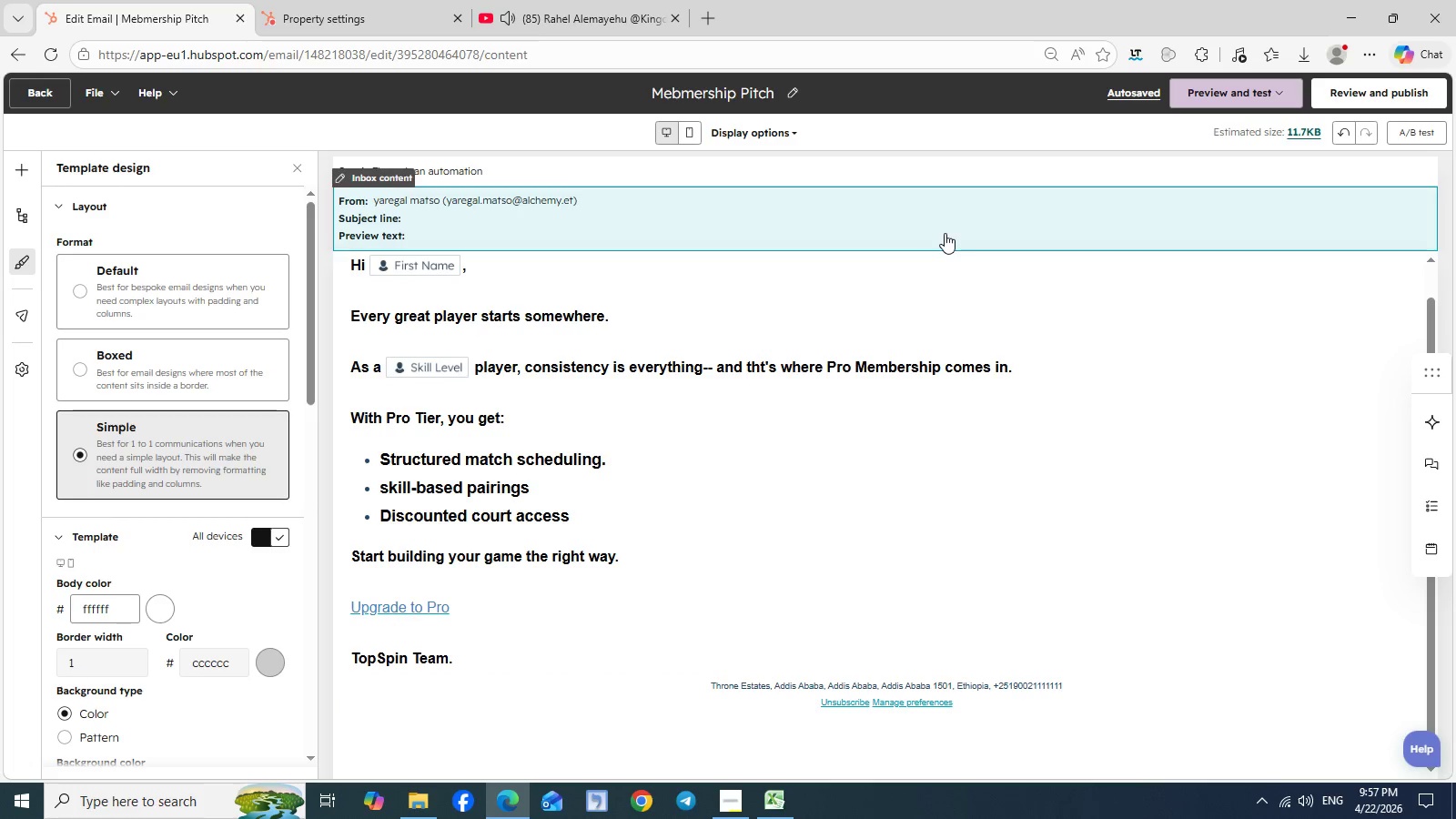 
left_click([496, 225])
 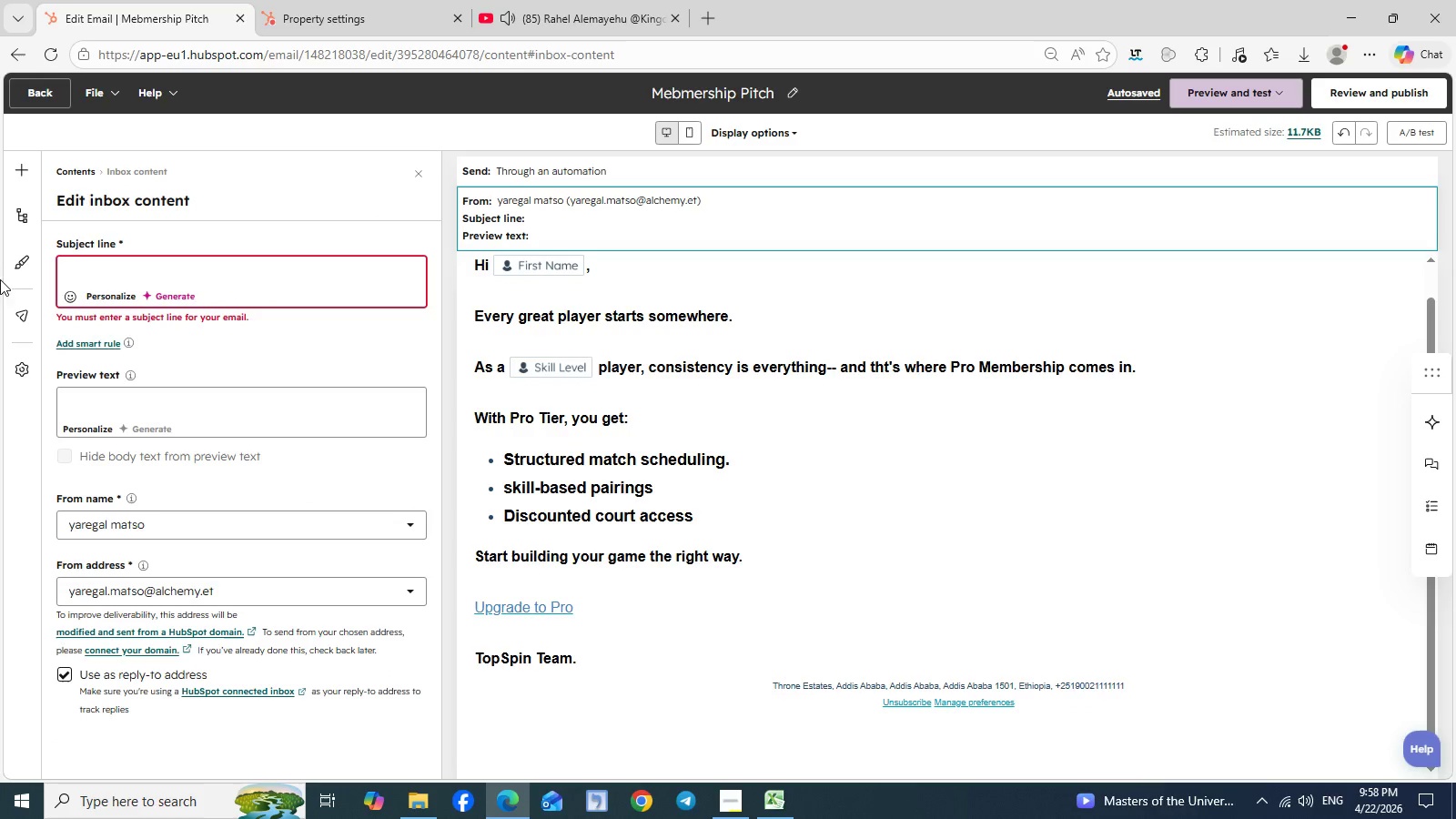 
wait(5.78)
 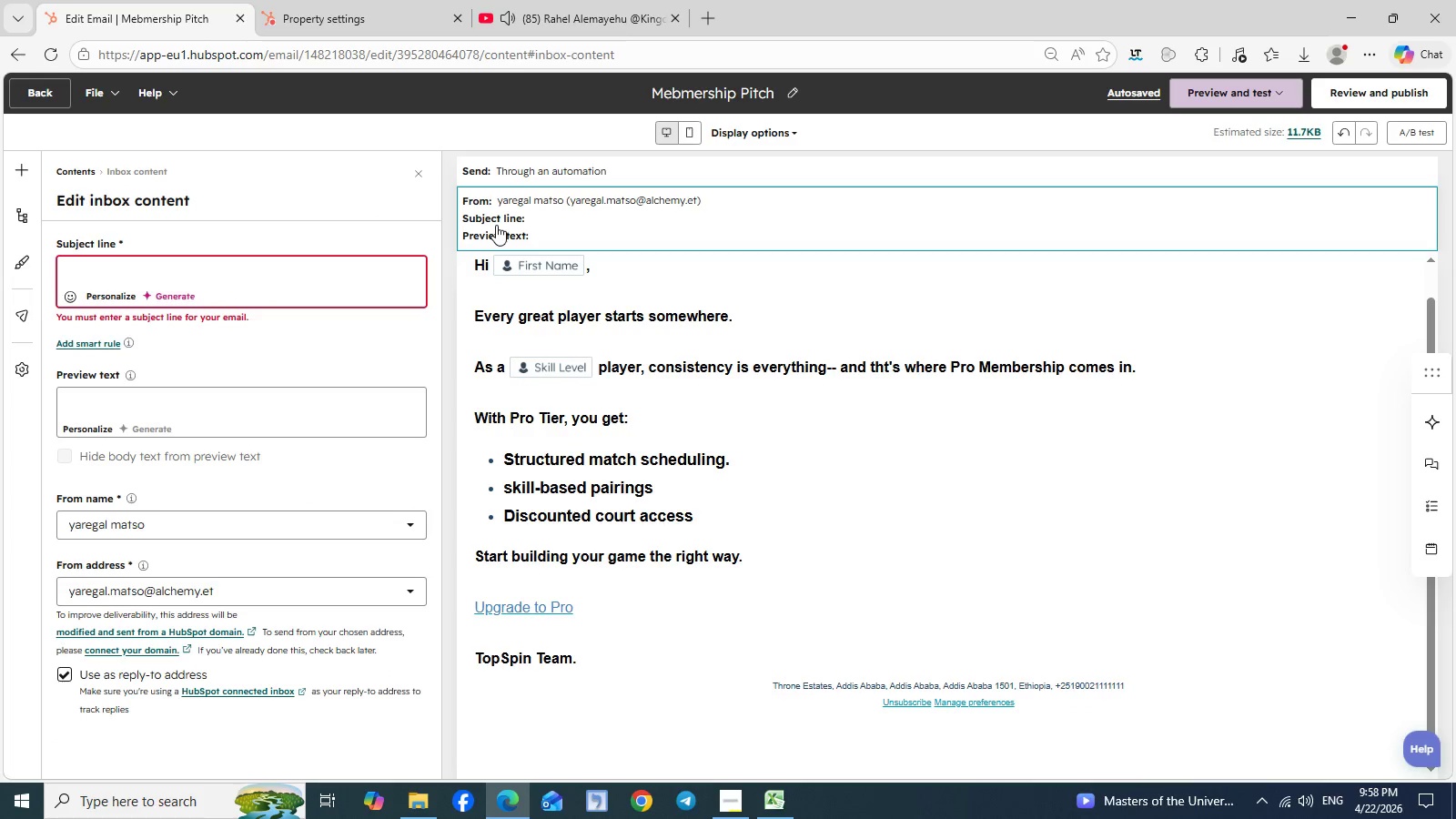 
left_click([97, 268])
 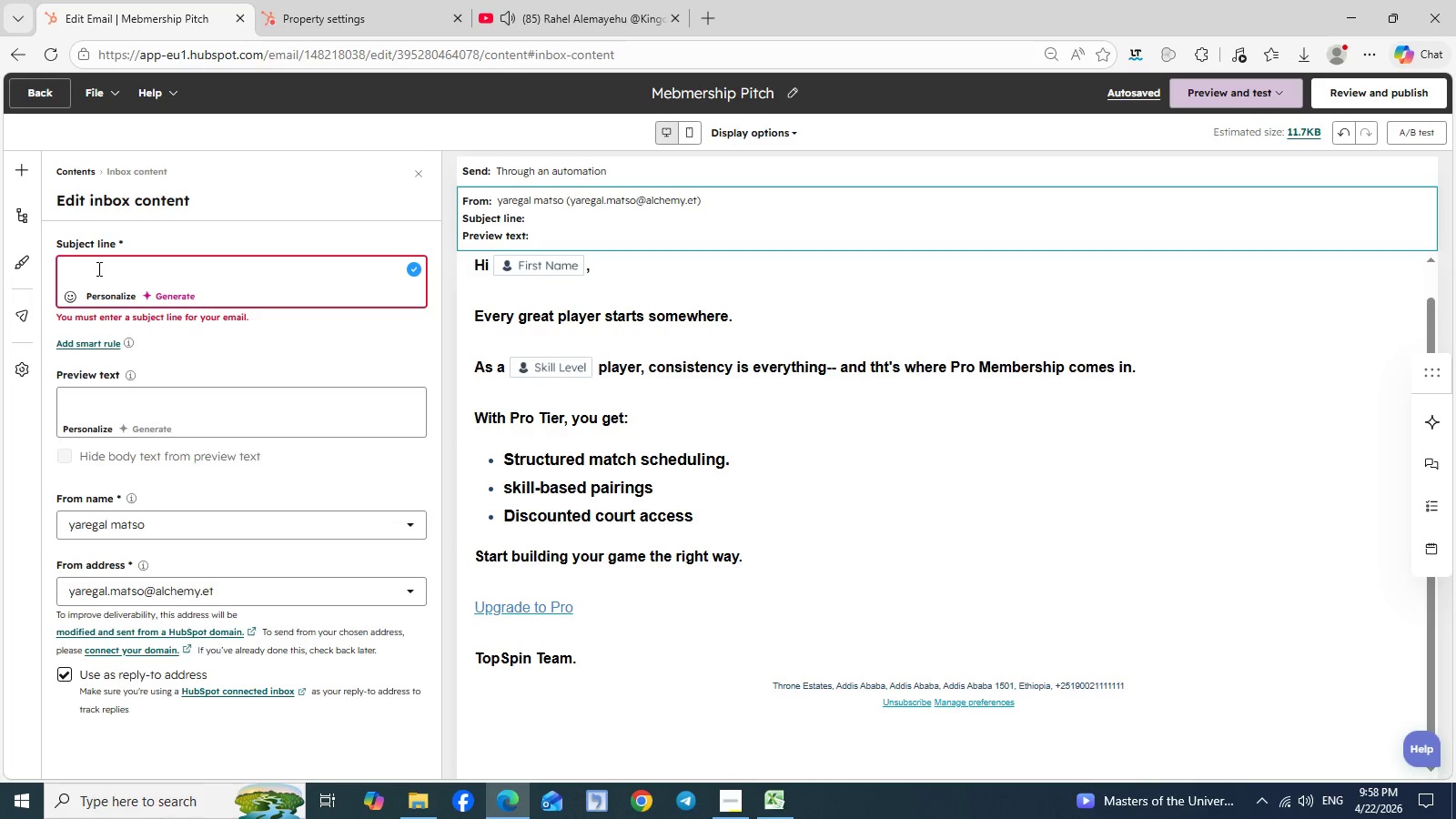 
type(Level up your game )
key(Backspace)
type(.)
key(Backspace)
type(,)
 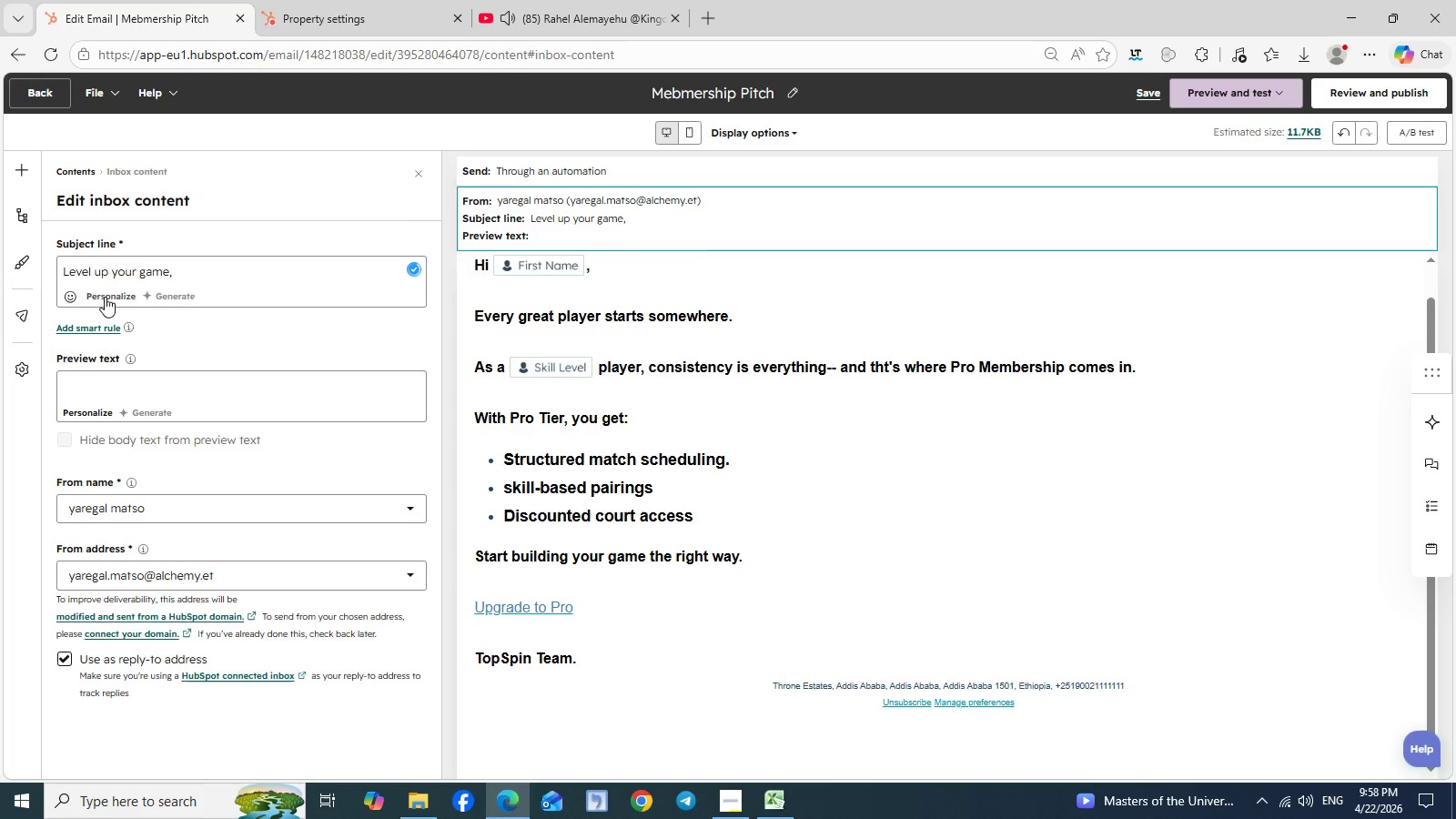 
left_click([106, 295])
 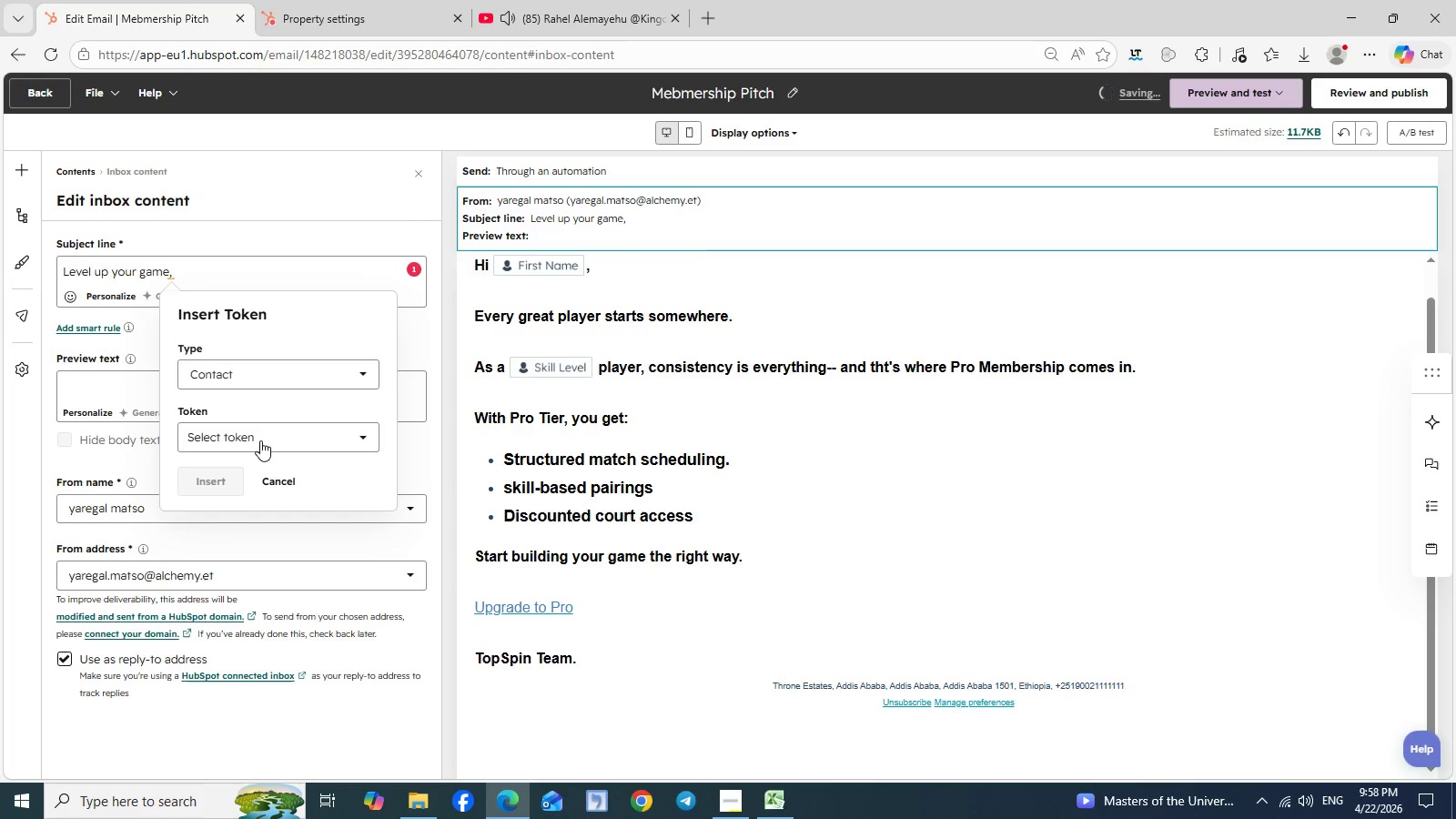 
left_click([260, 440])
 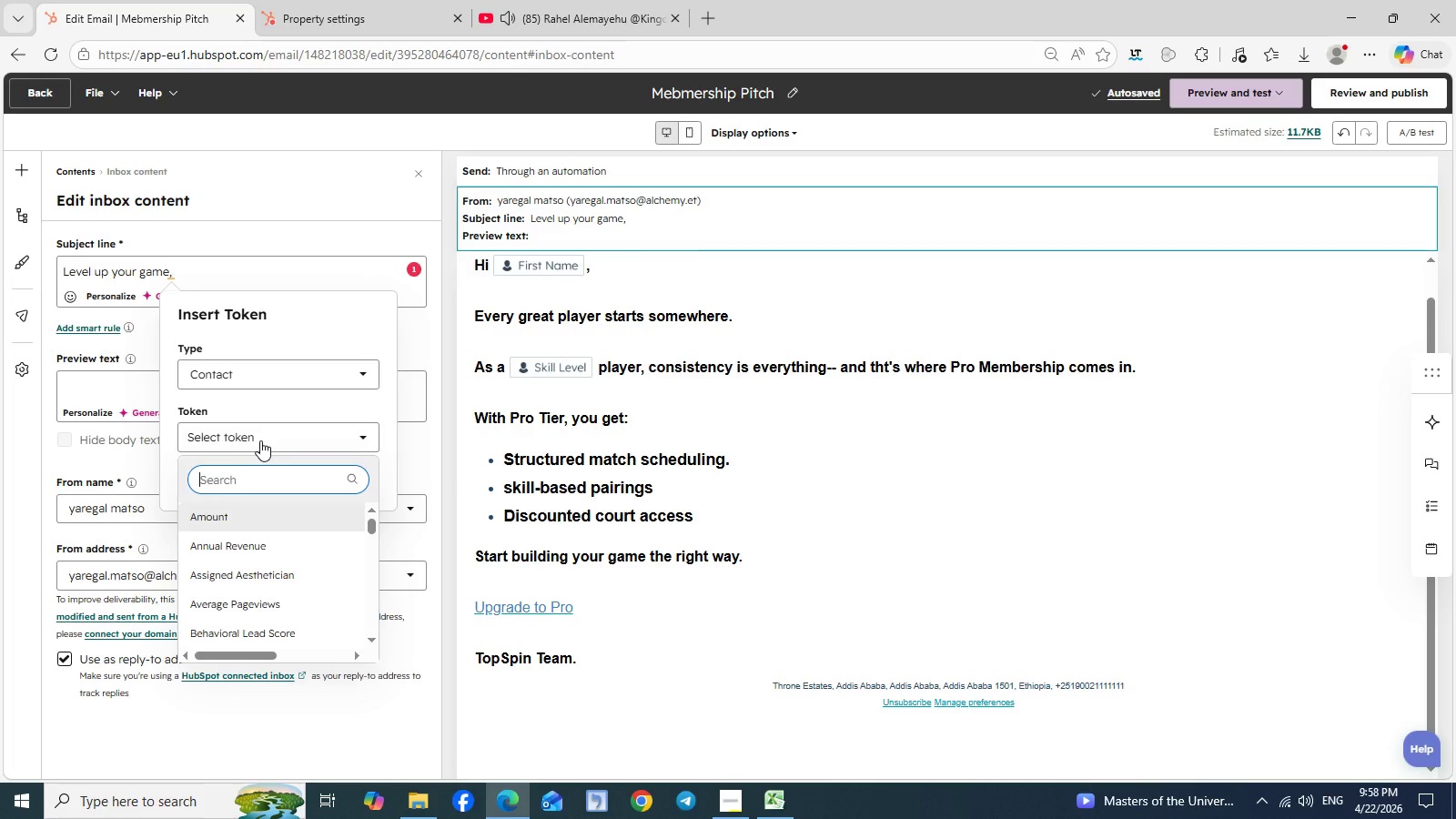 
type(first nam)
 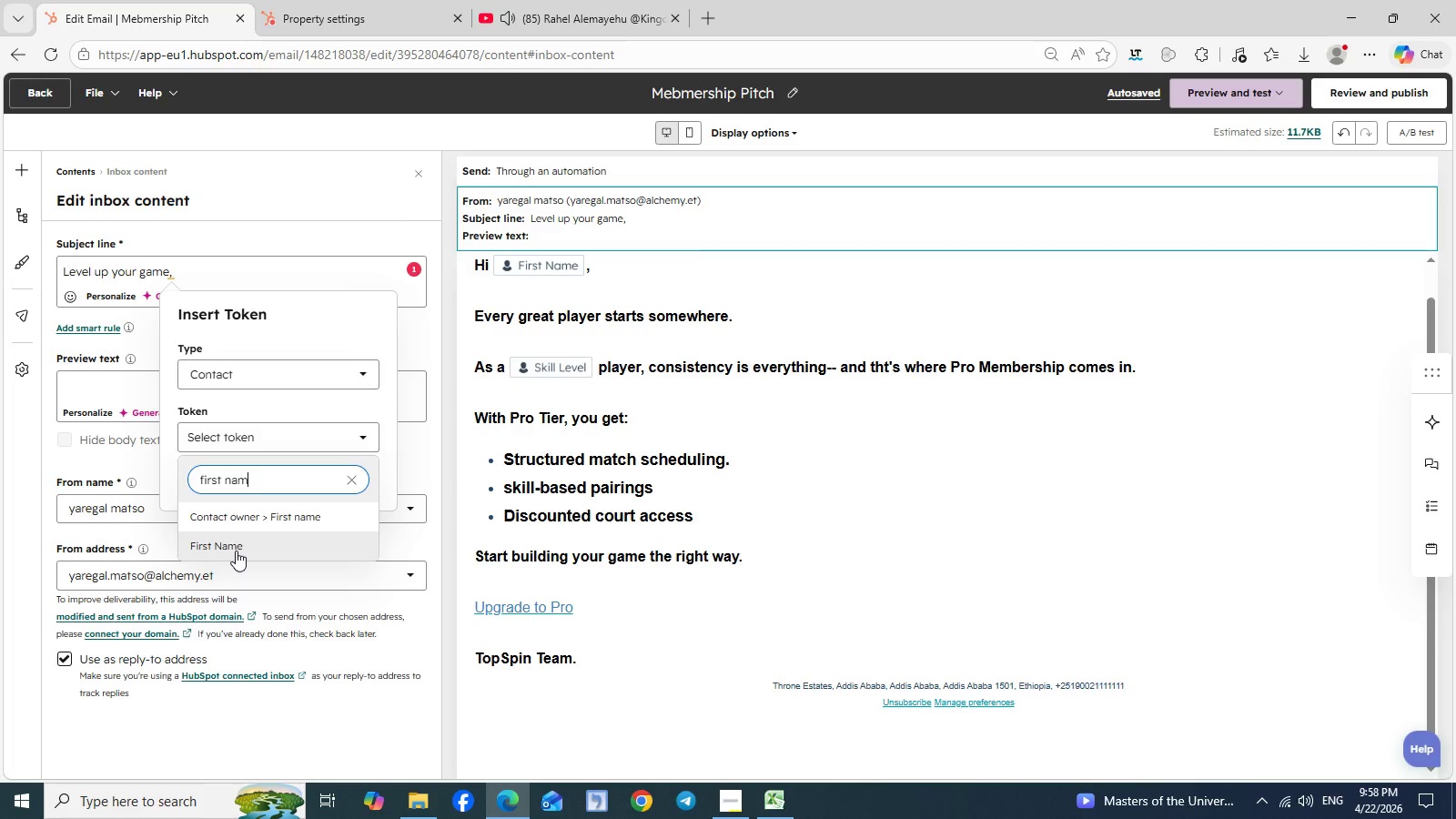 
left_click([236, 551])
 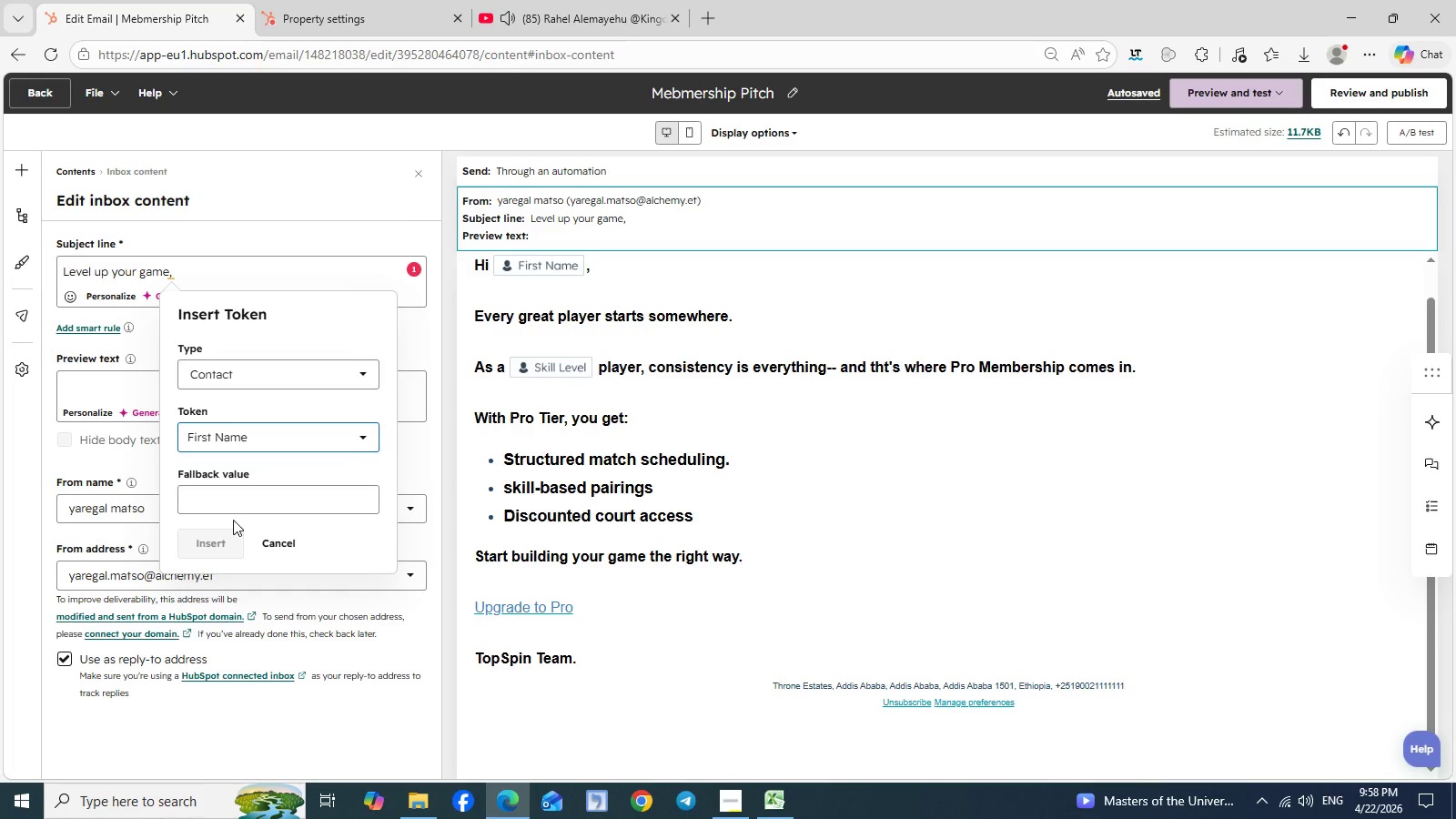 
left_click([233, 520])
 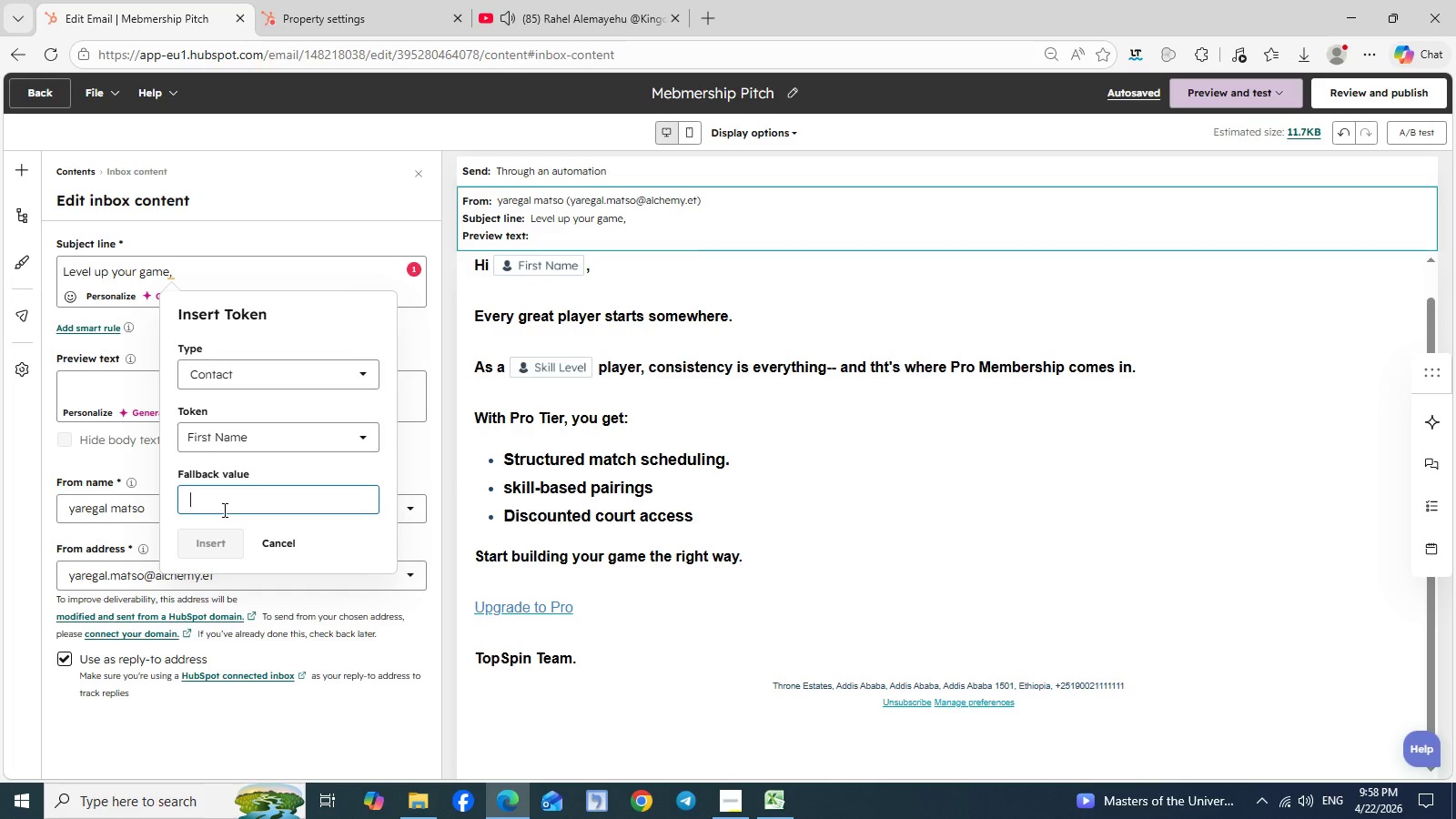 
left_click([223, 510])
 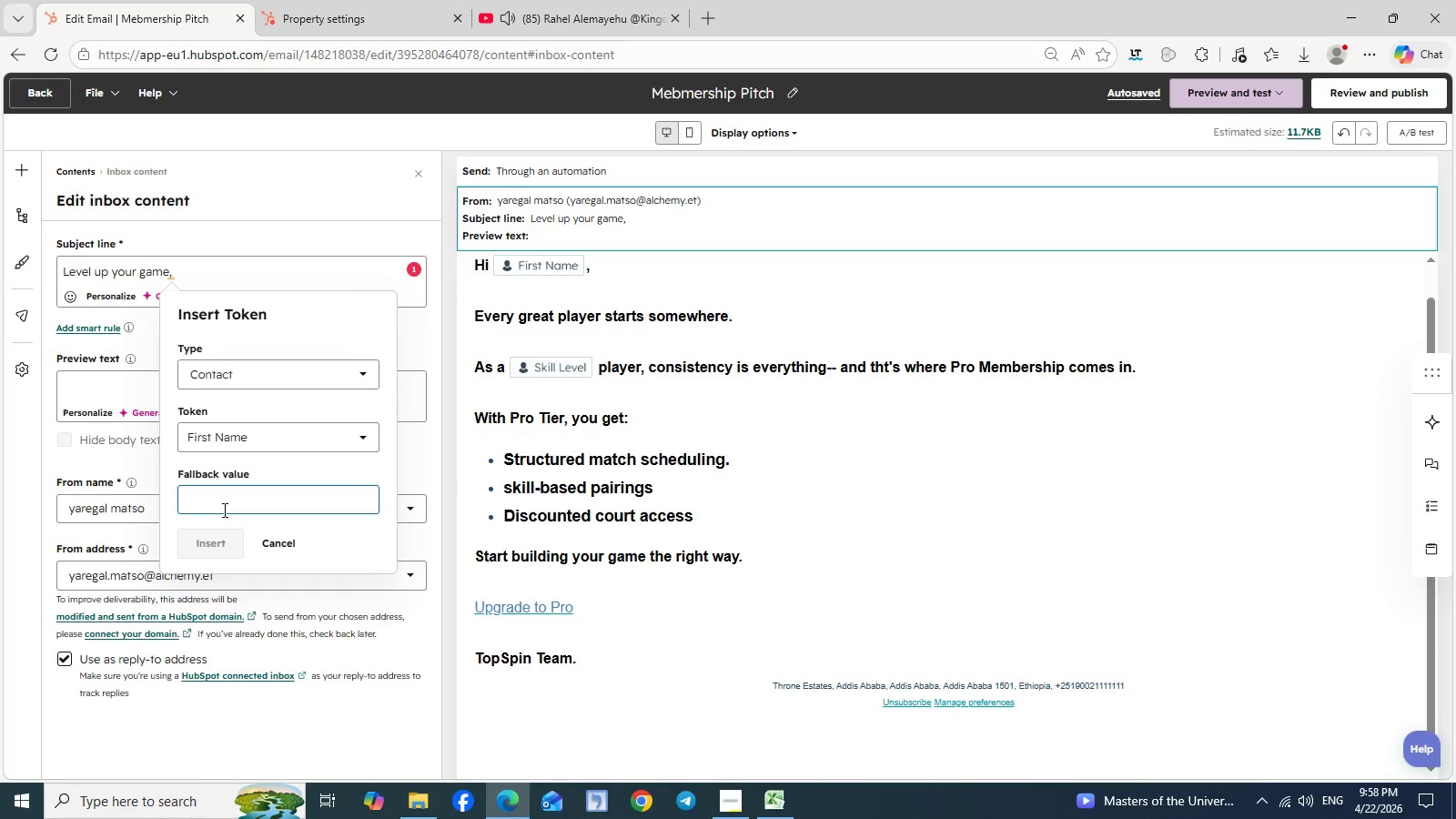 
type(First Name)
 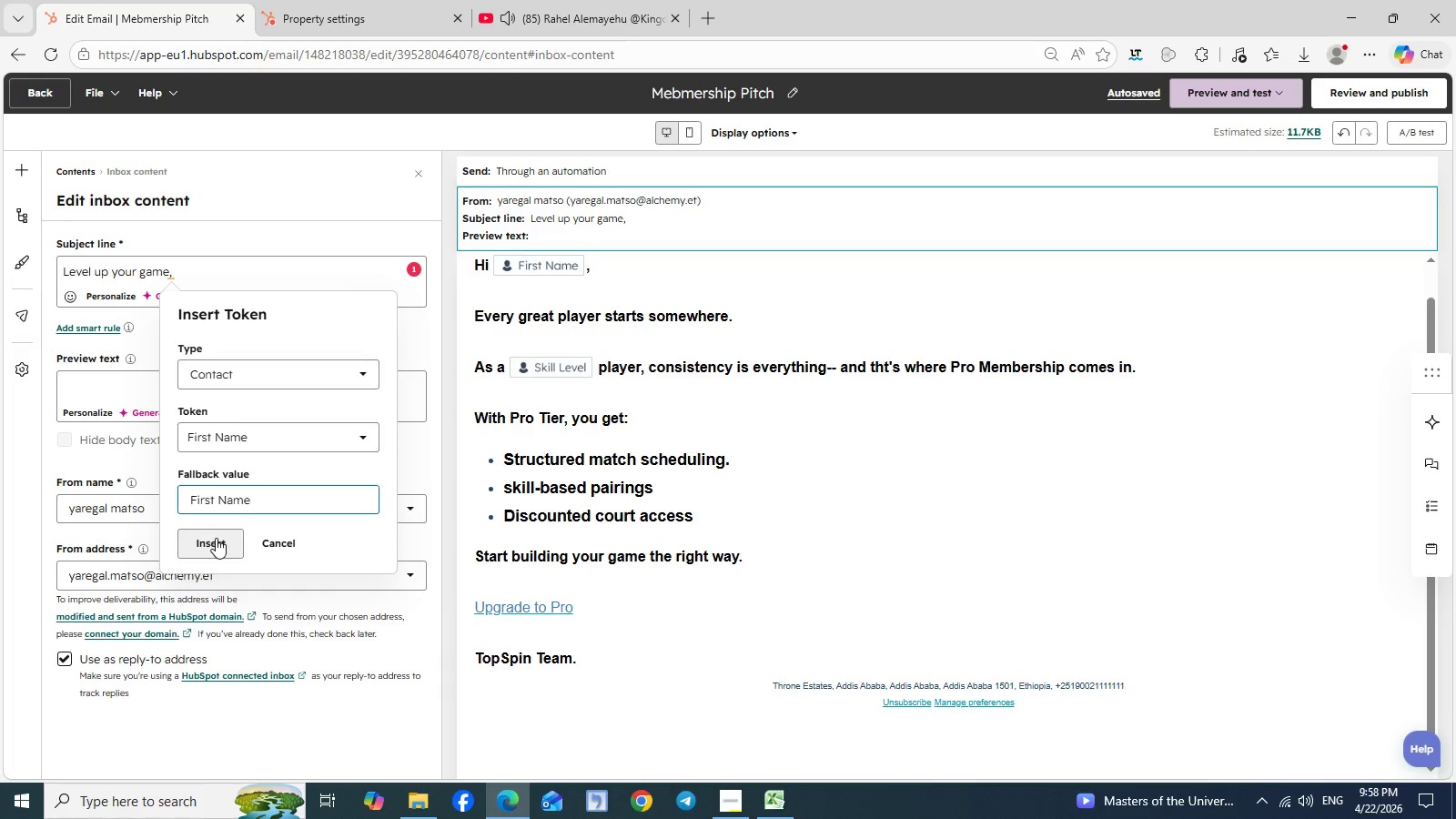 
left_click([216, 538])
 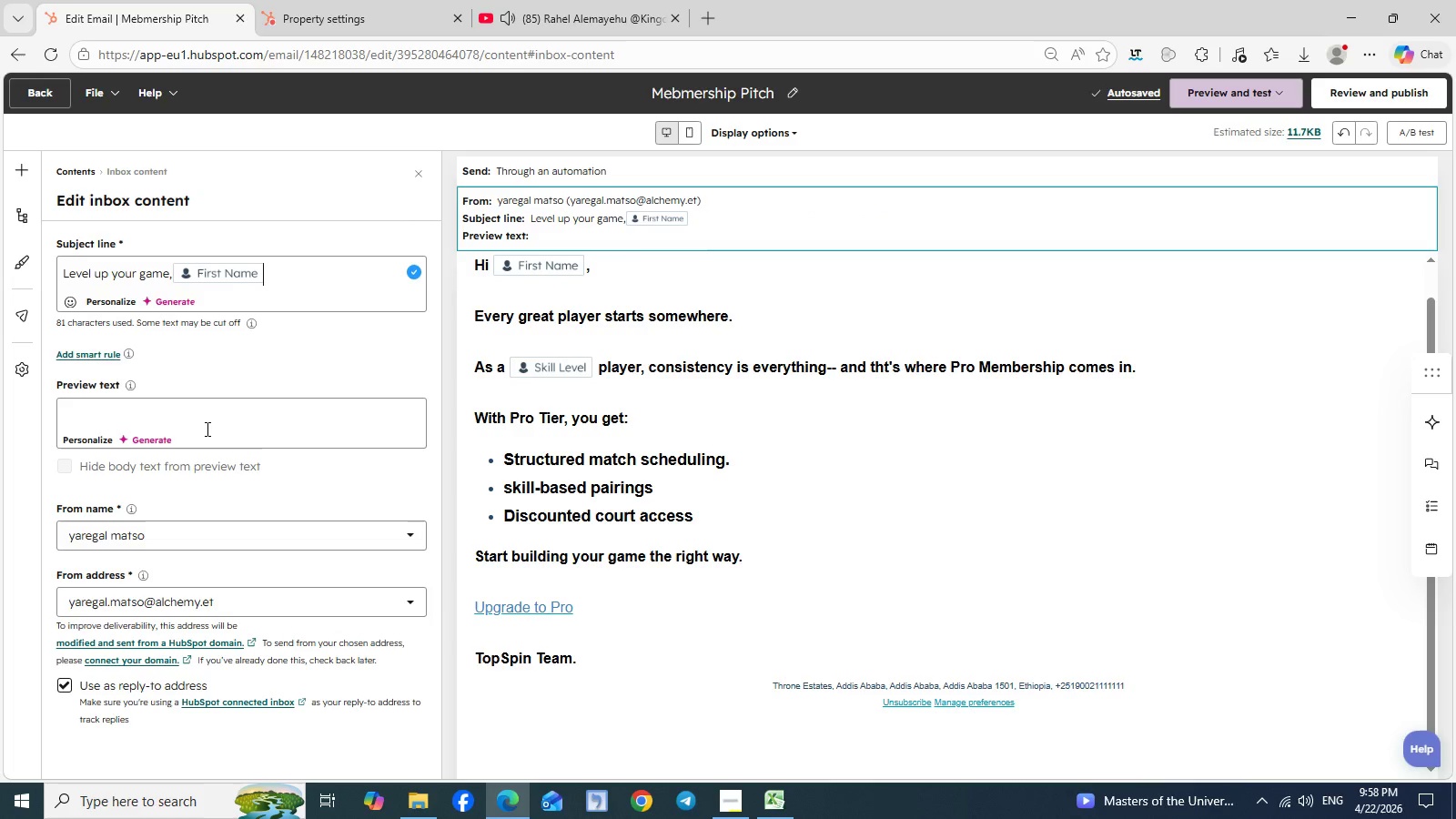 
wait(6.2)
 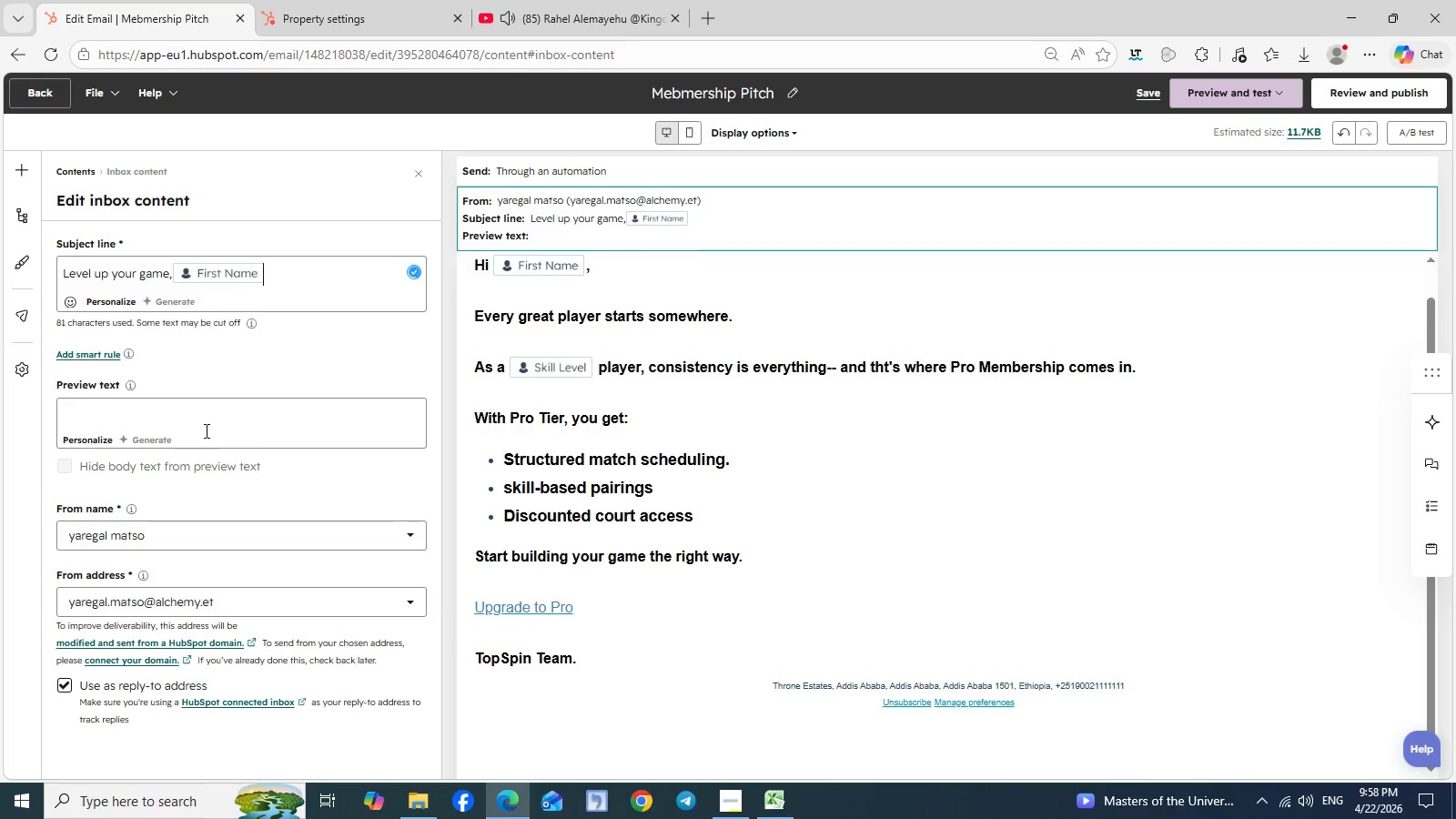 
key(Period)
 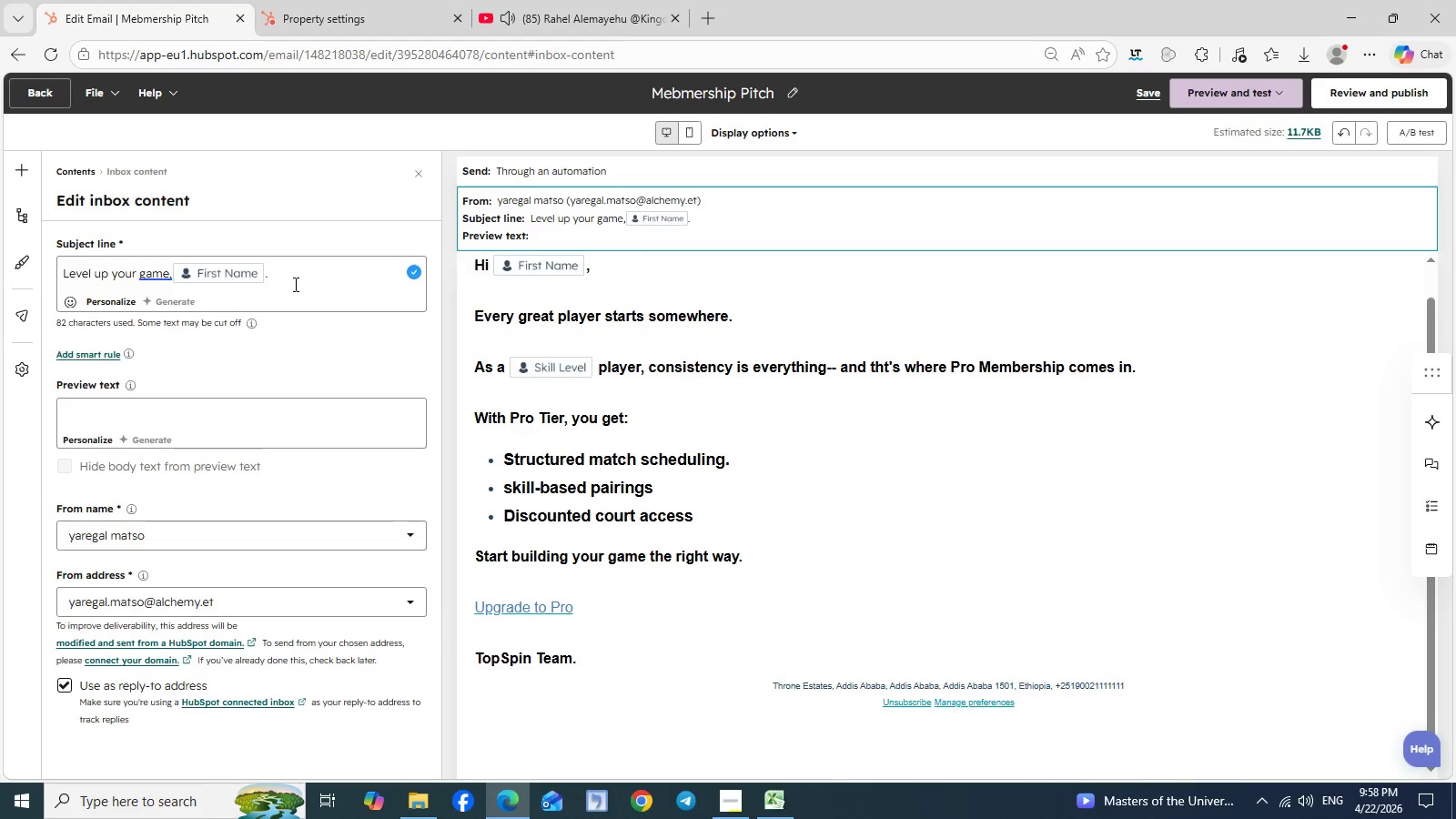 
key(Backspace)
 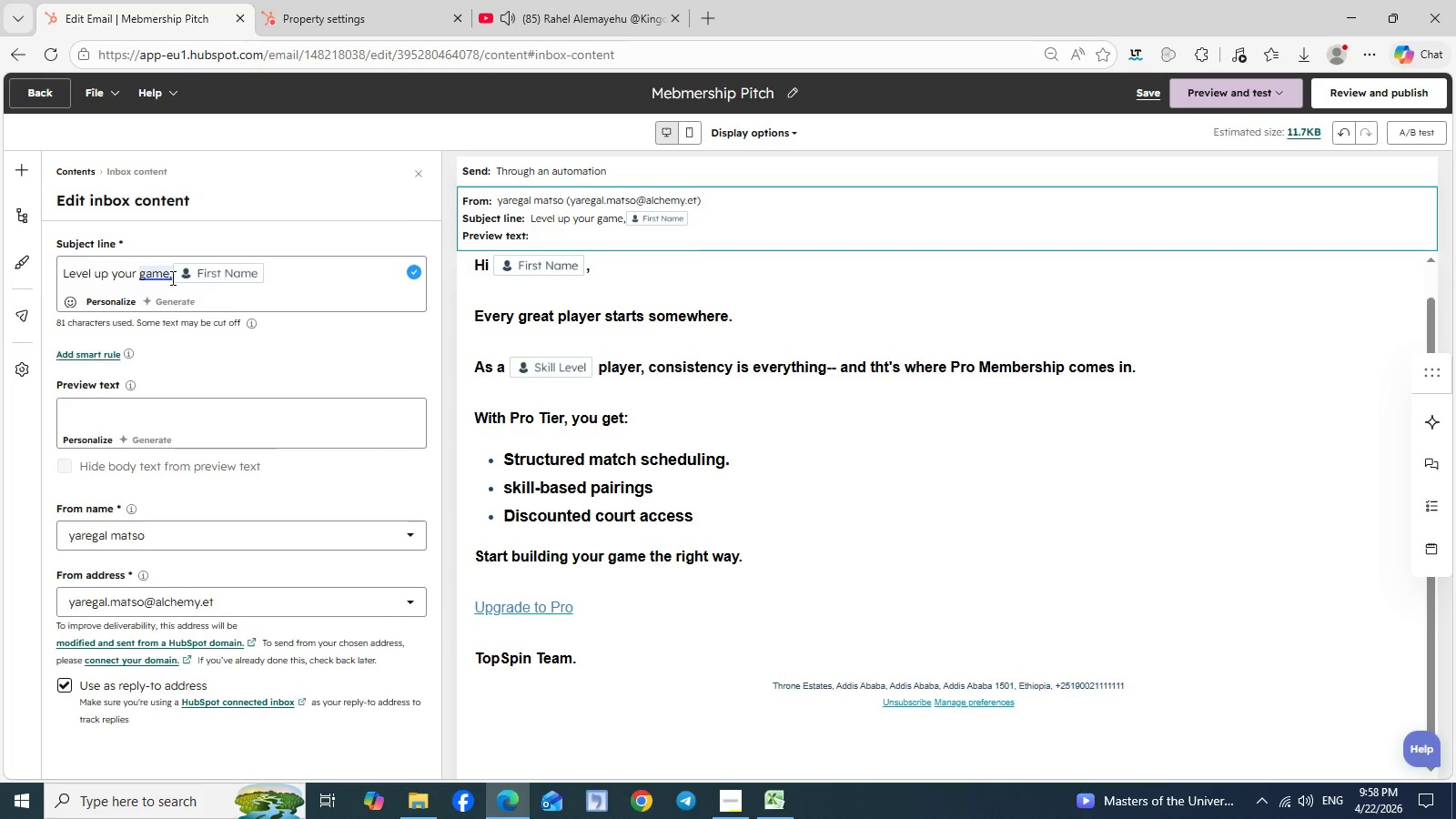 
left_click([171, 278])
 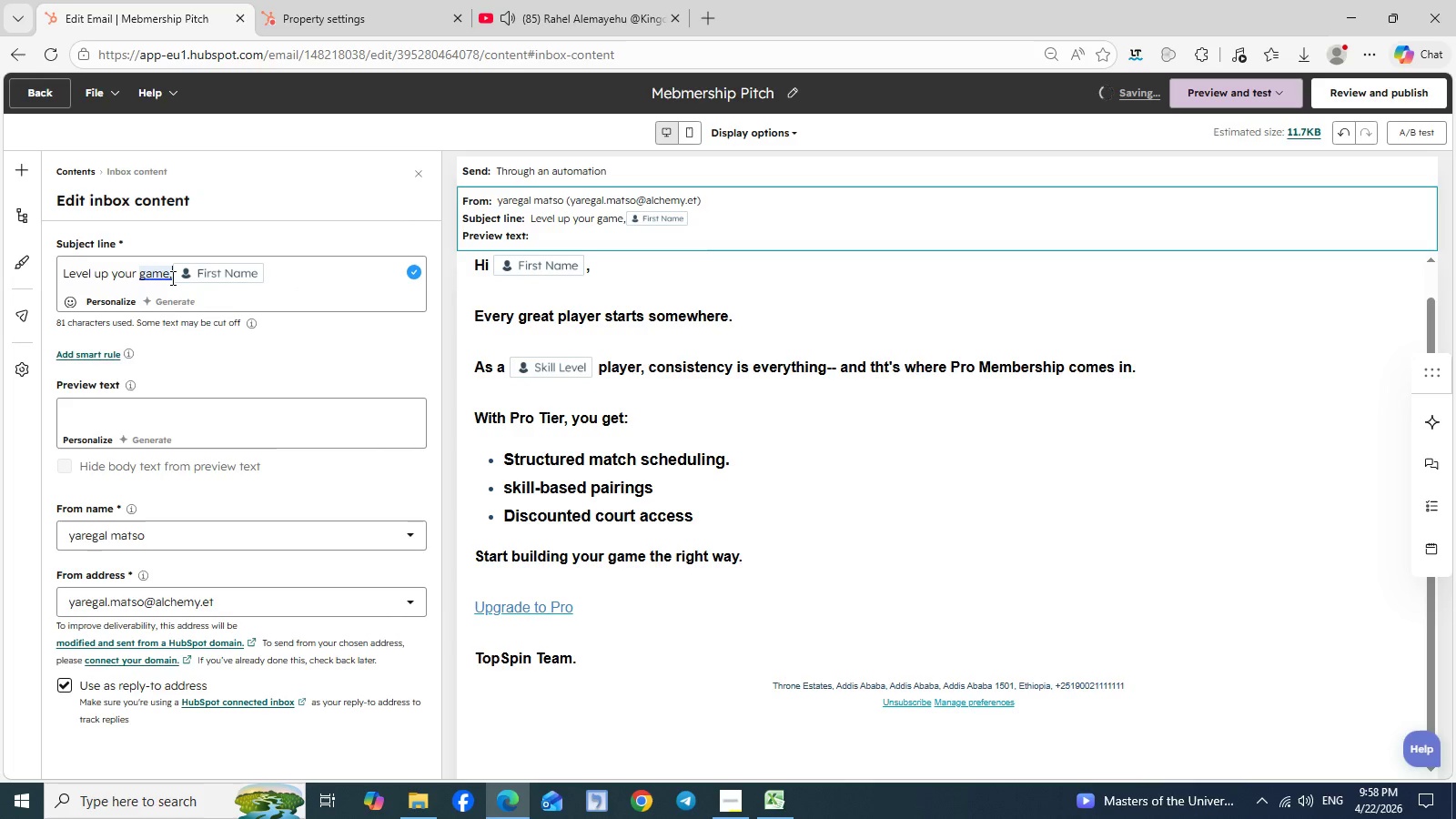 
key(Space)
 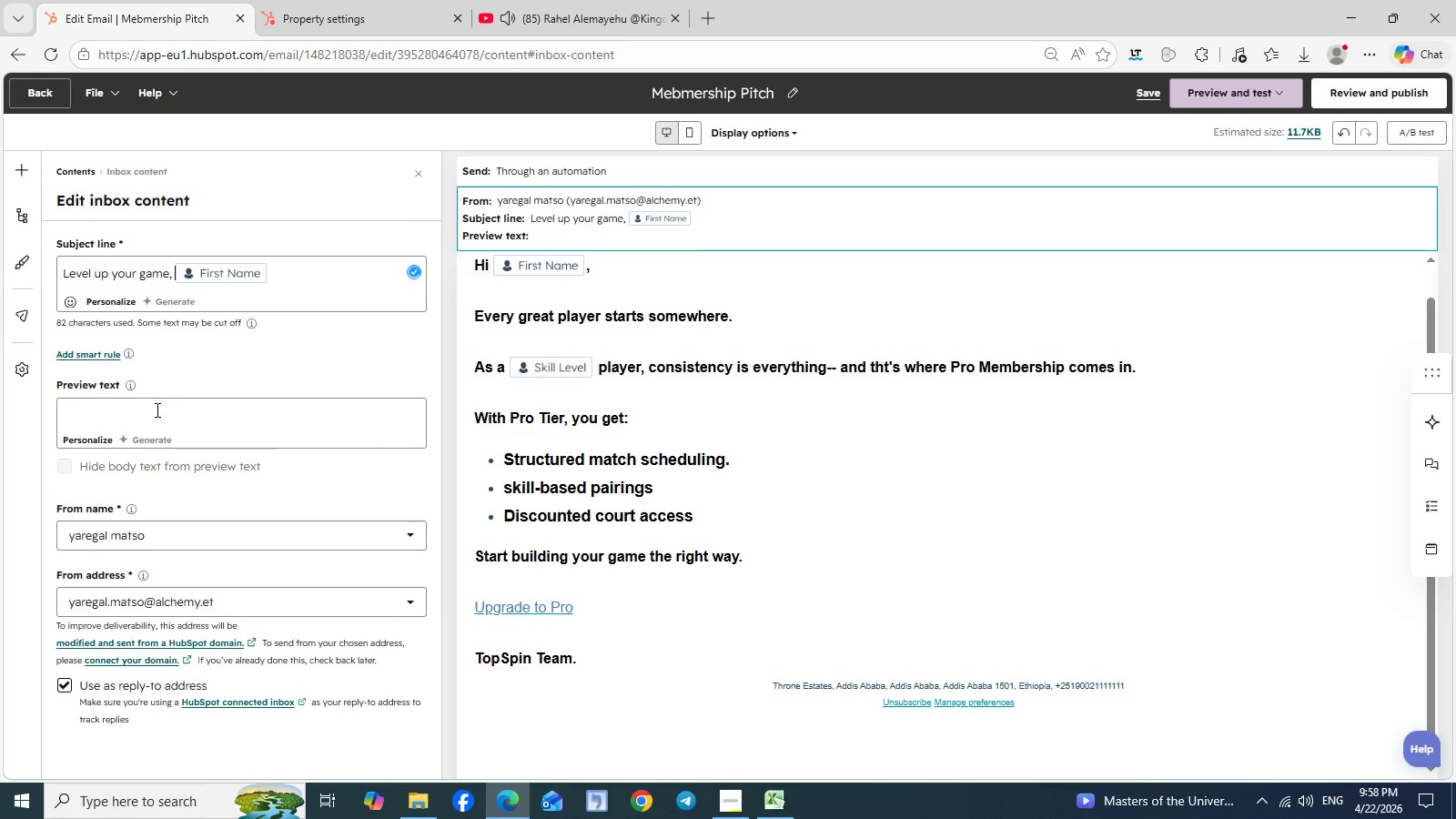 
left_click([155, 410])
 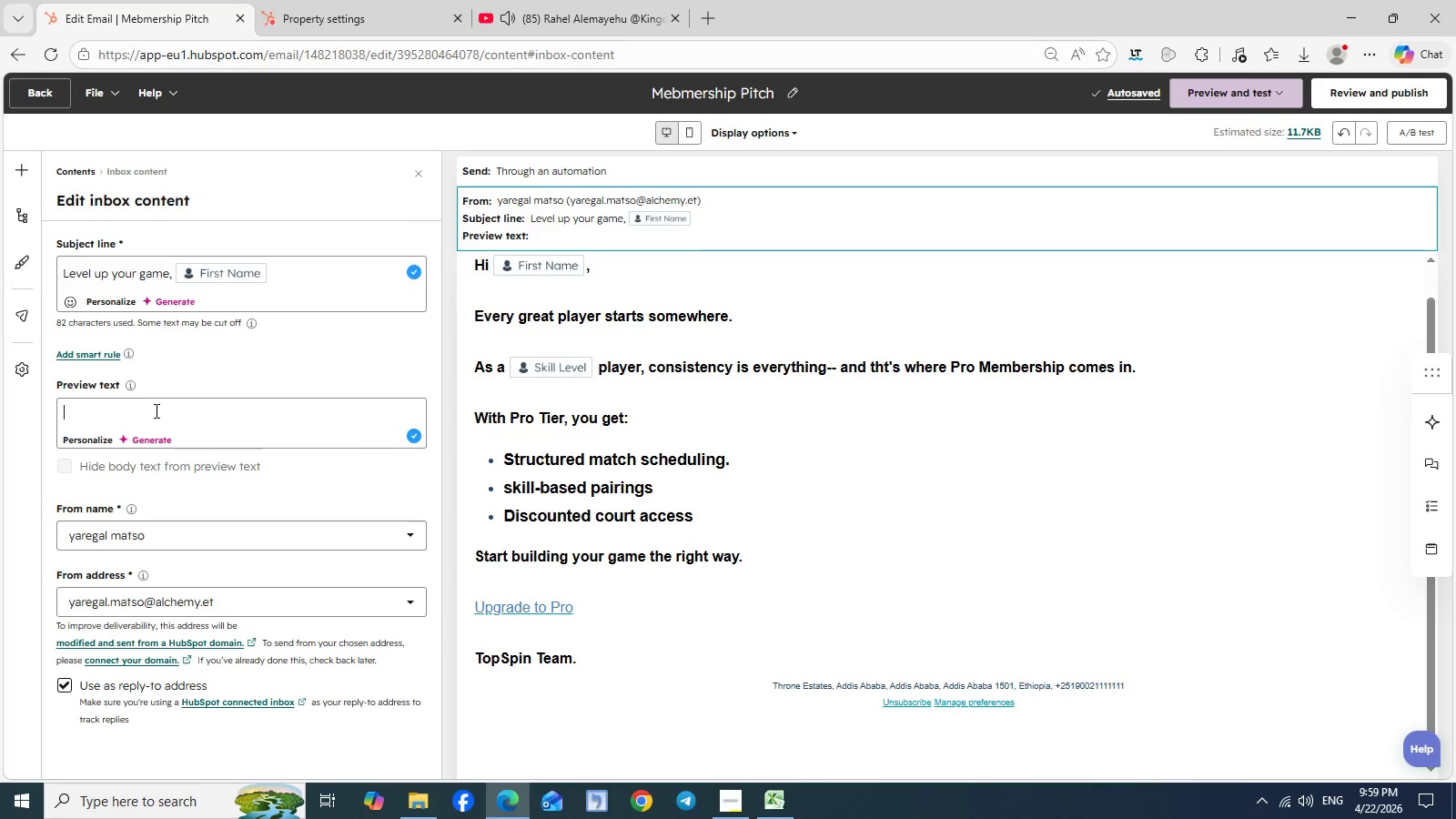 
wait(5.72)
 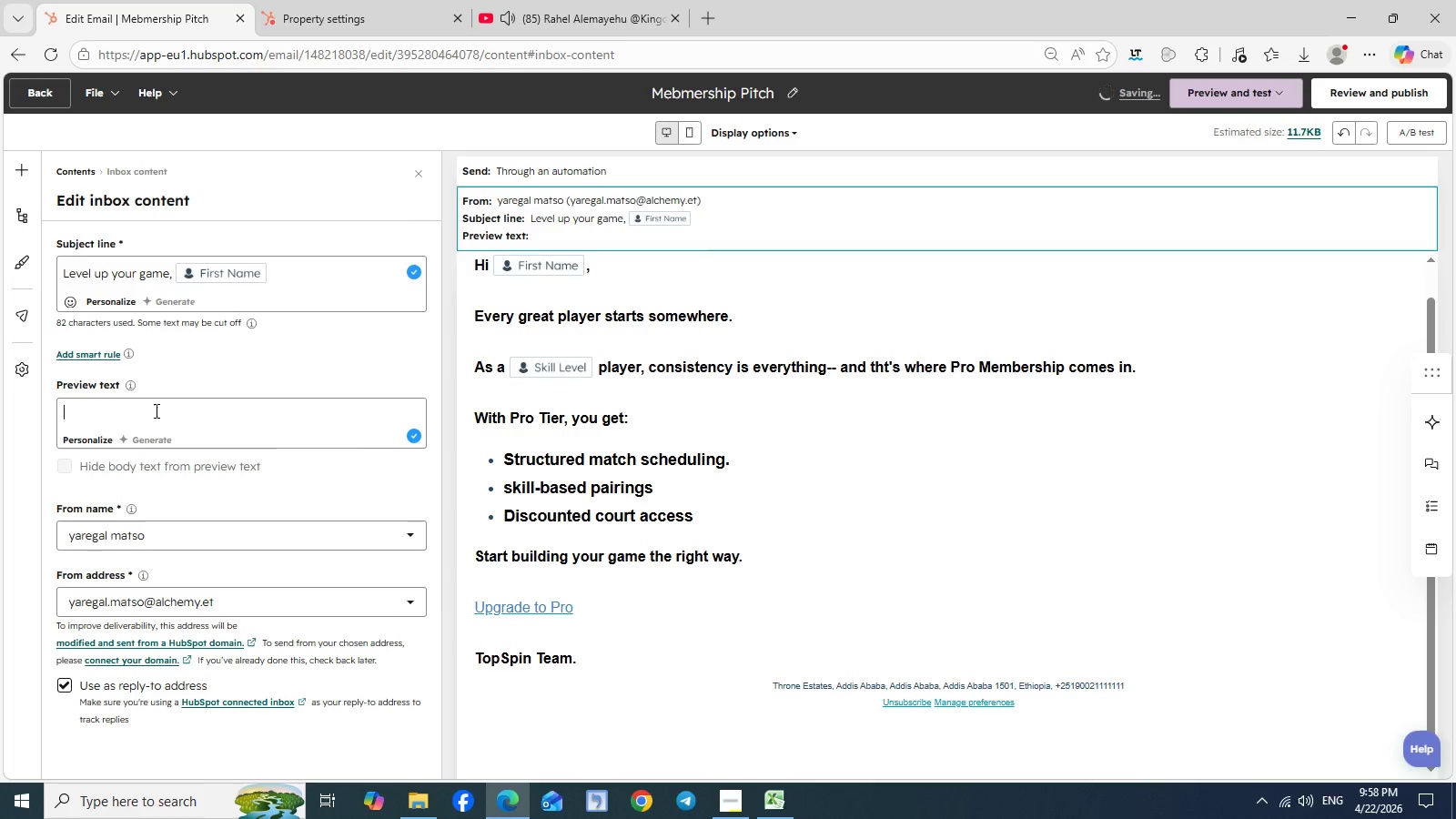 
type(membership)
 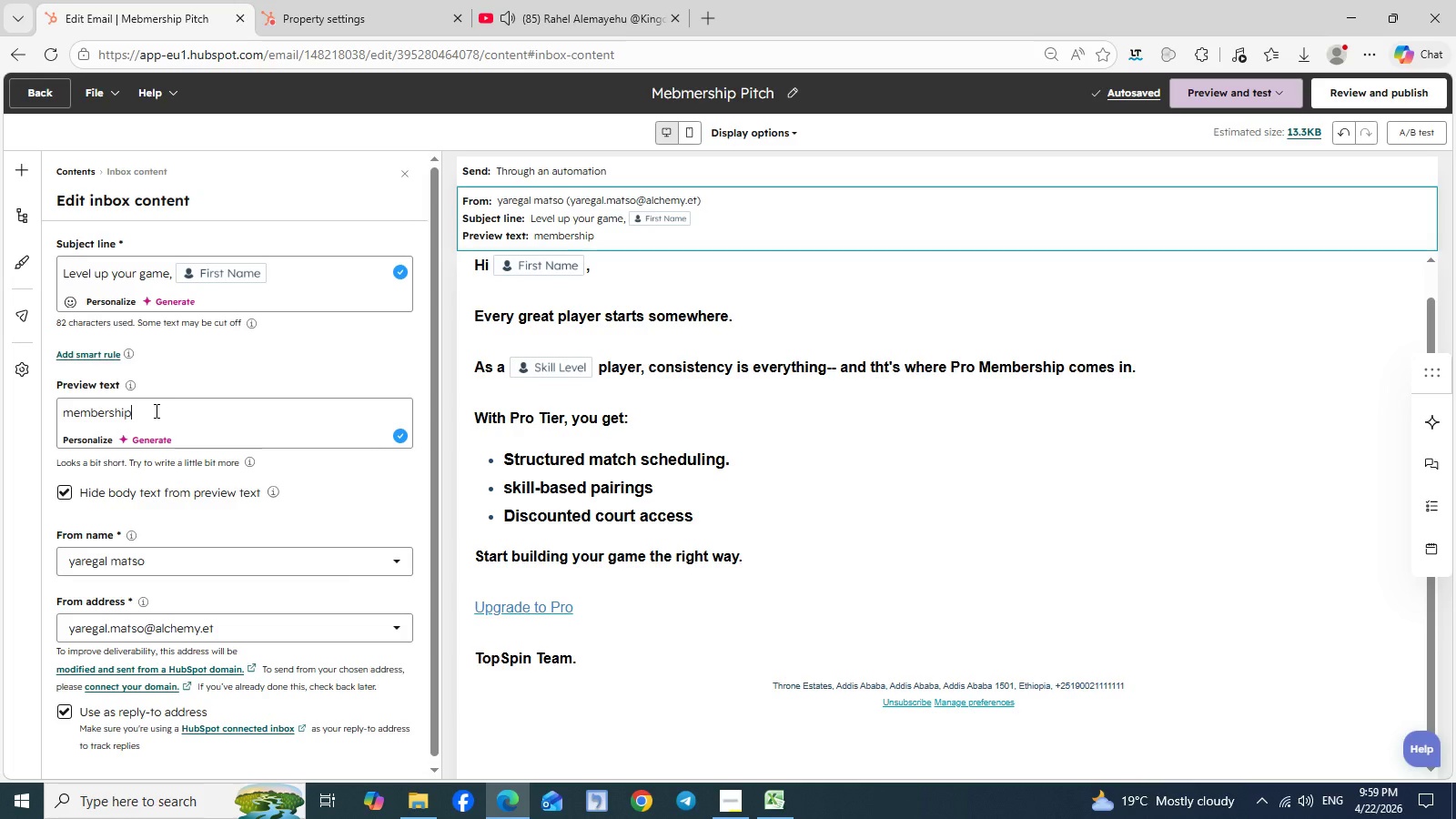 
wait(12.38)
 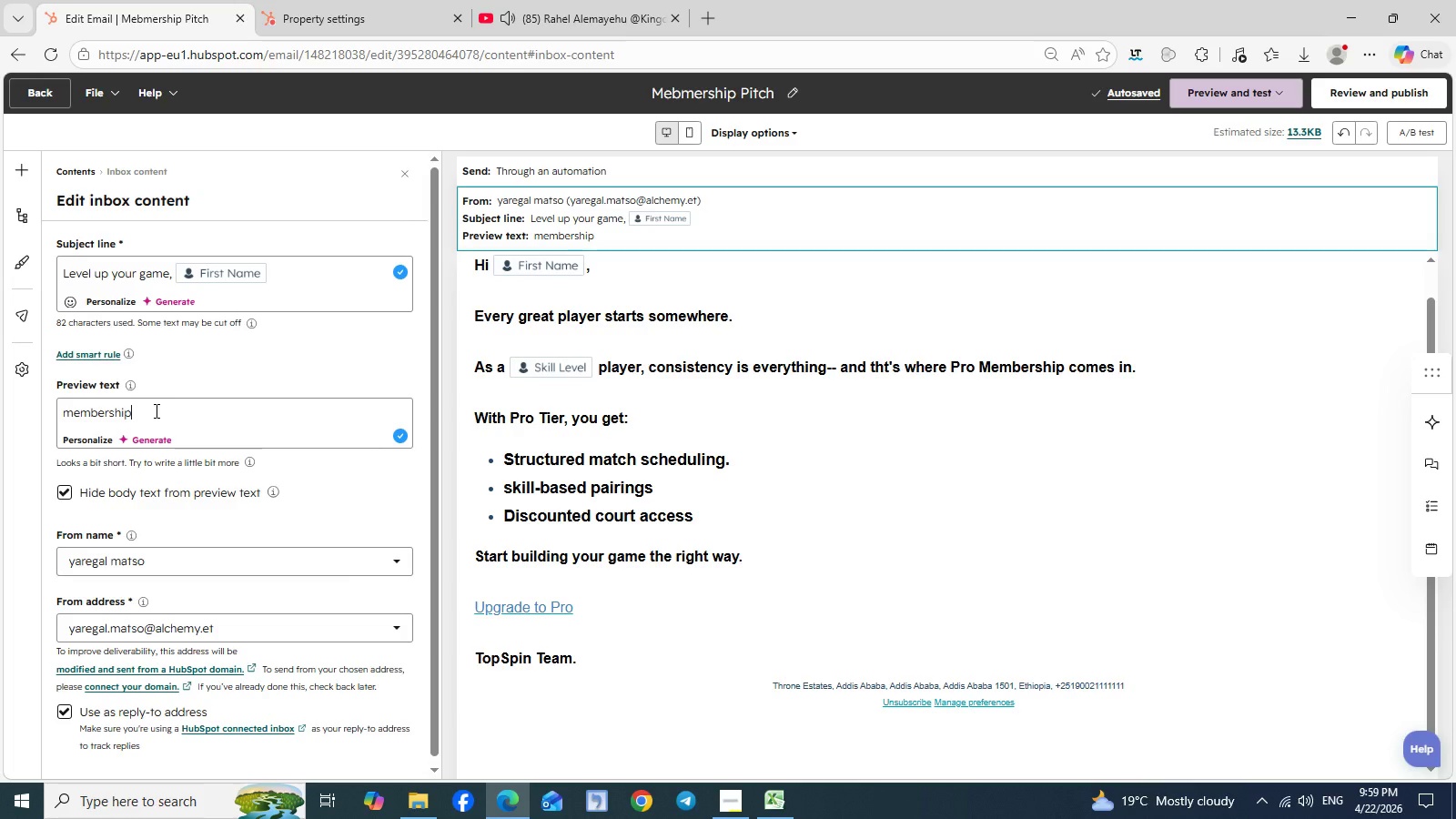 
left_click([64, 417])
 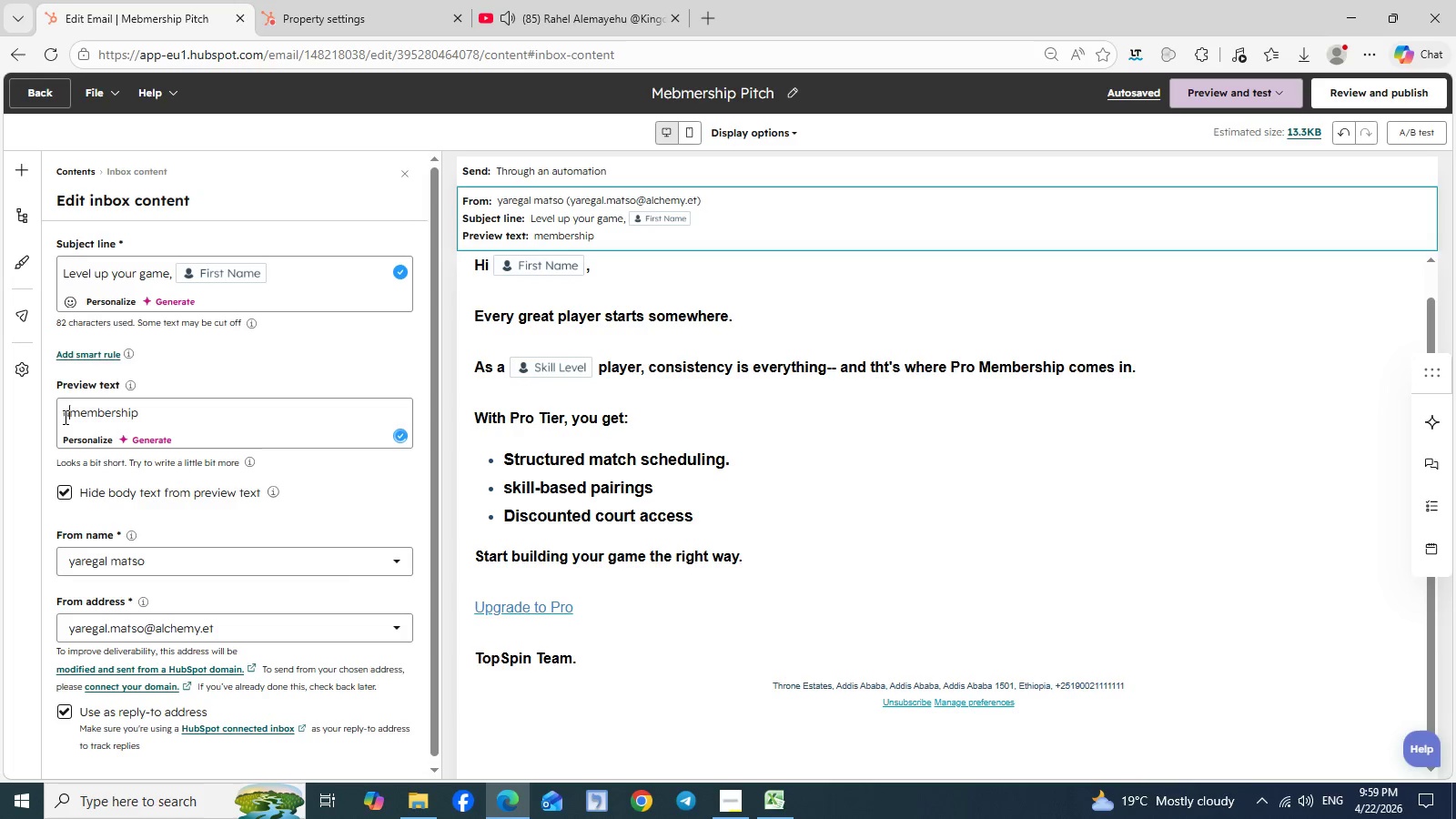 
type(upgrade your )
 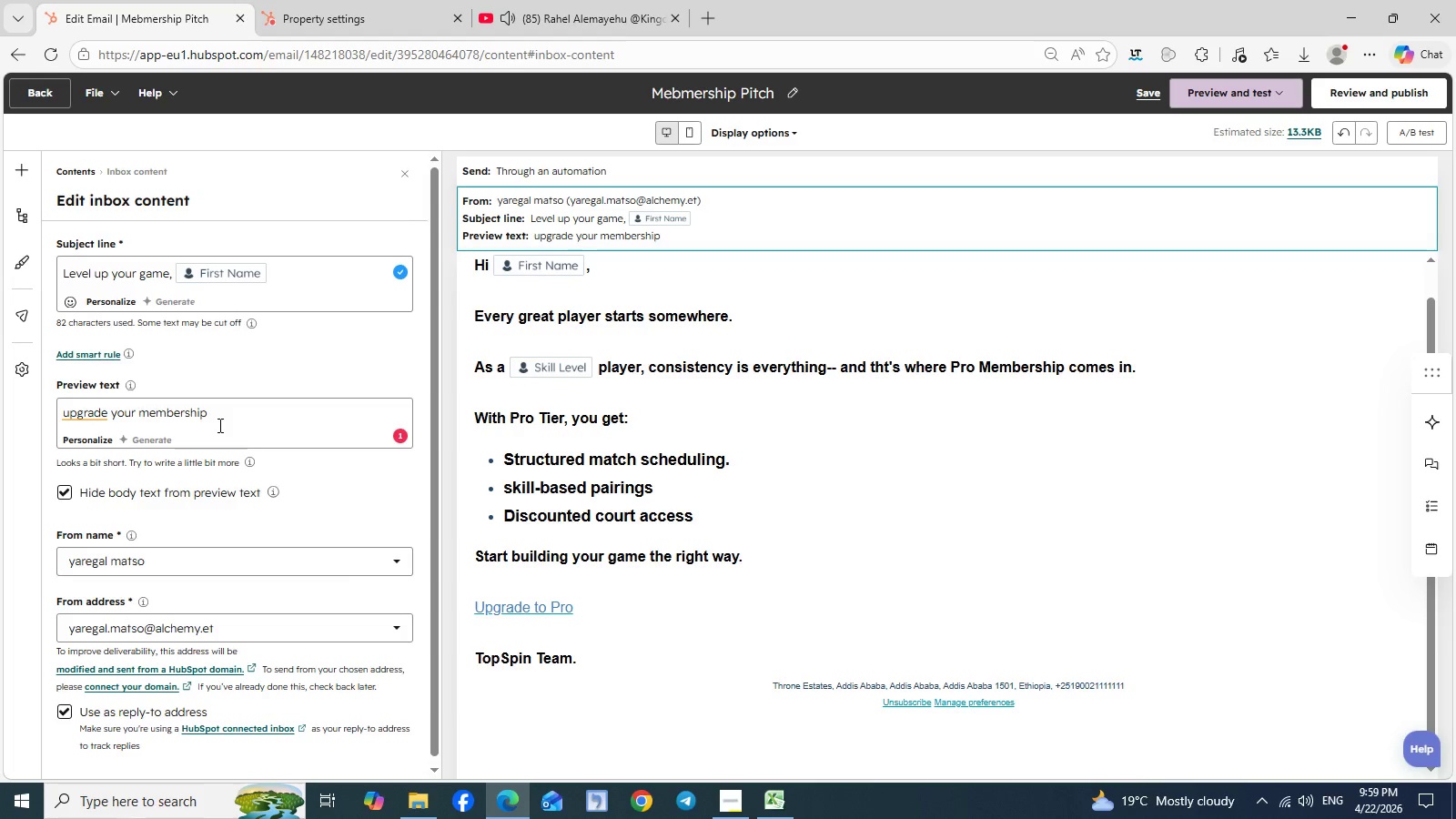 
left_click([218, 425])
 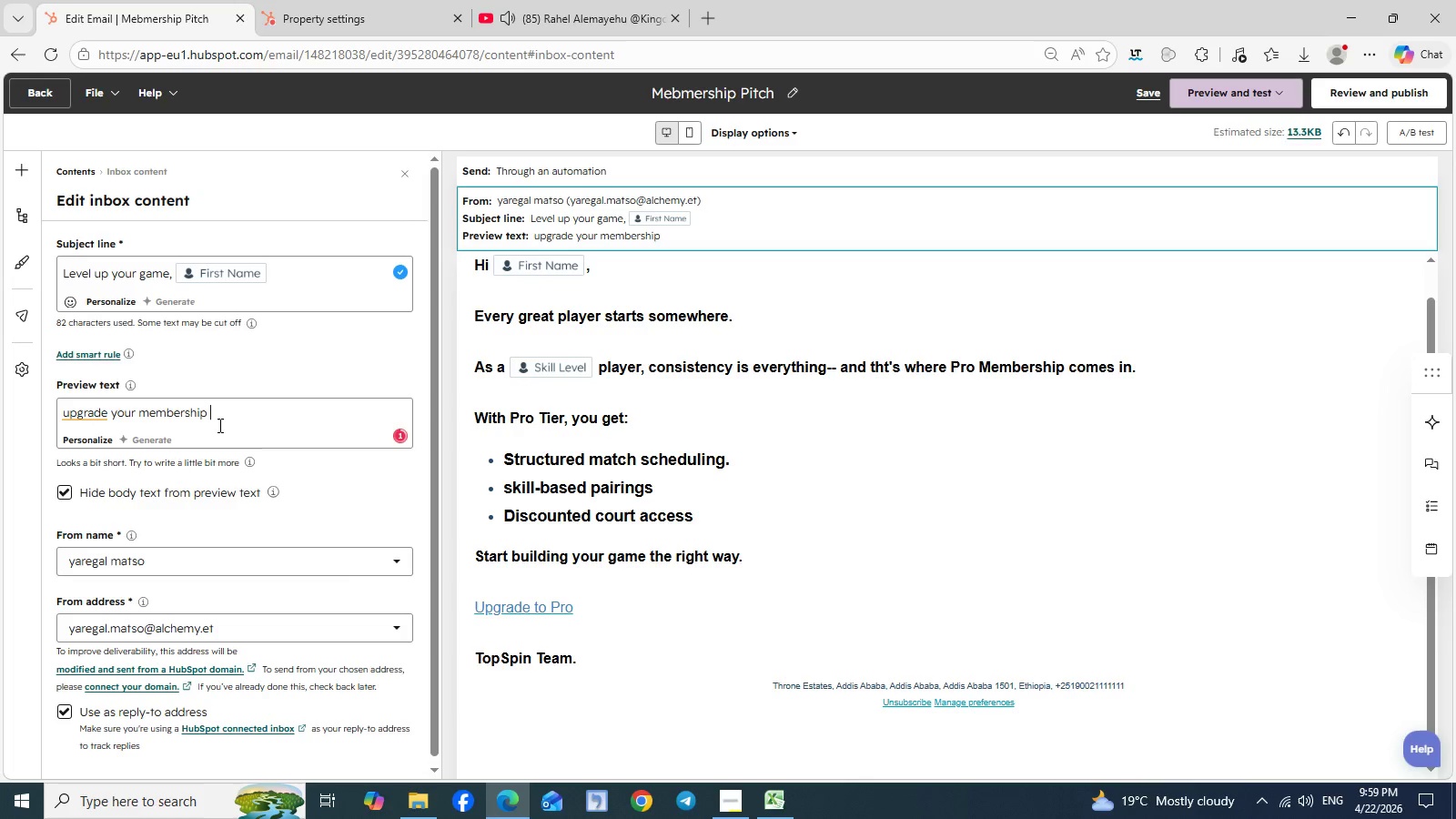 
type( level)
 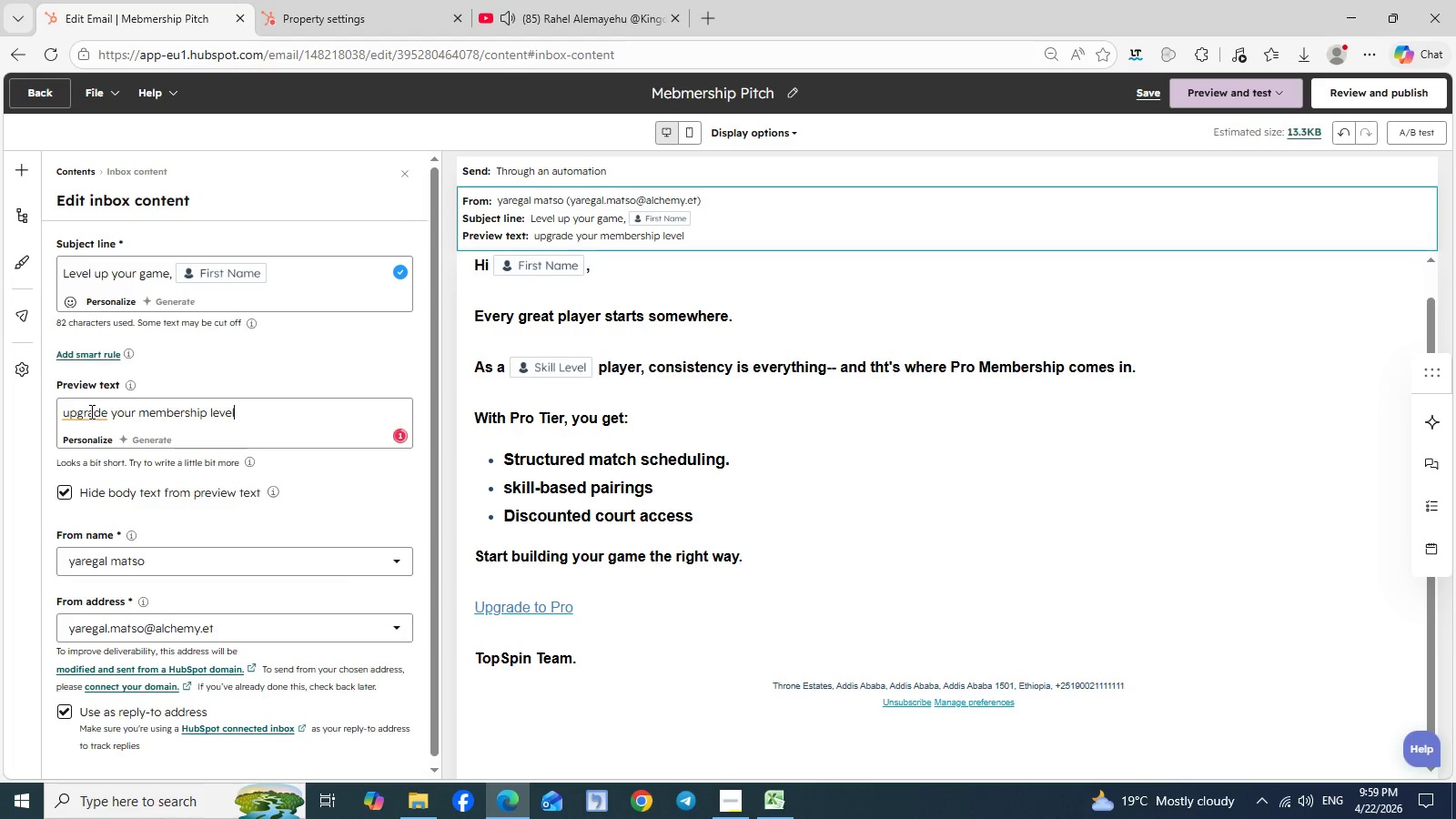 
left_click([90, 411])
 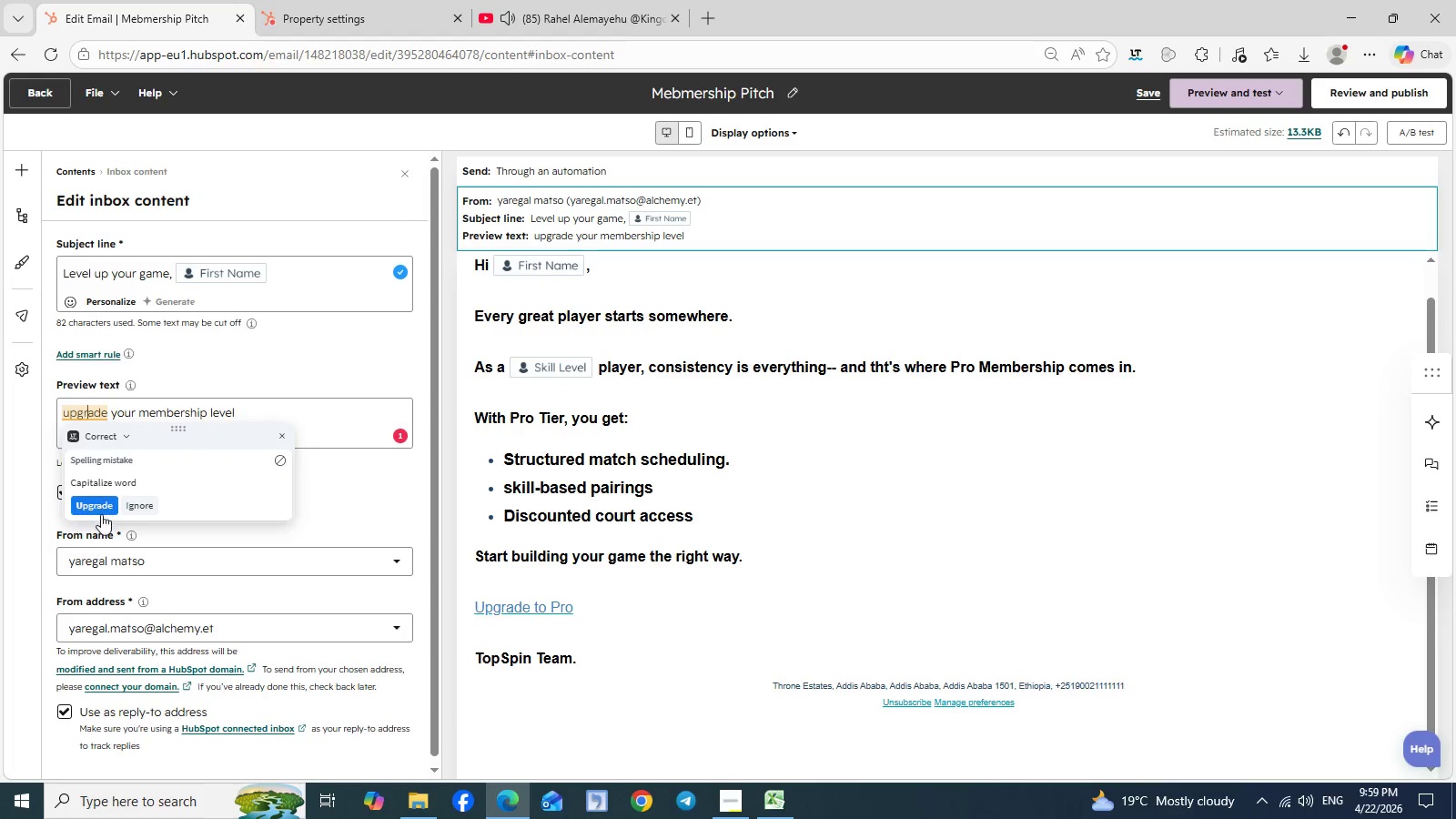 
left_click([101, 514])
 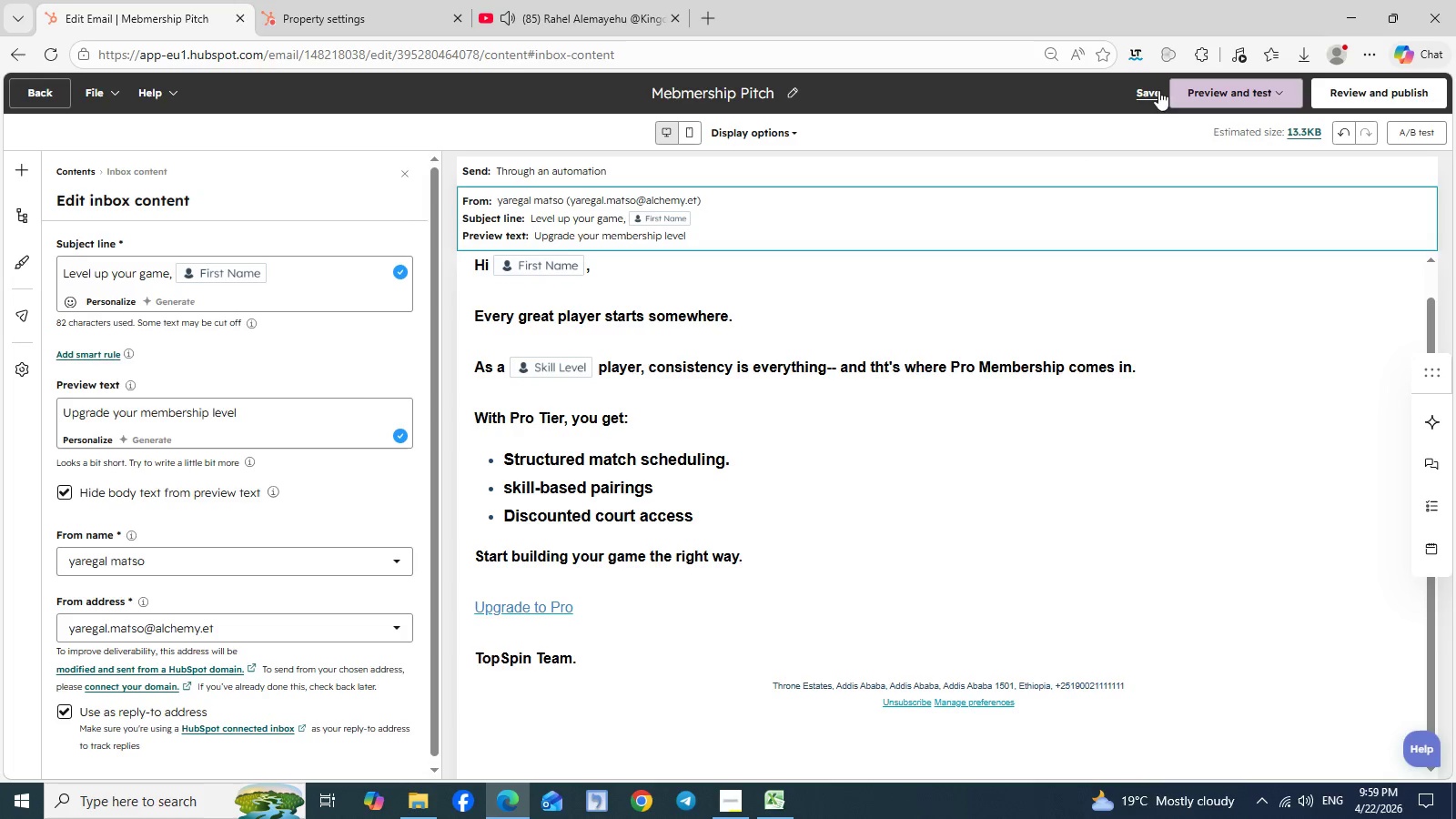 
left_click([1150, 97])
 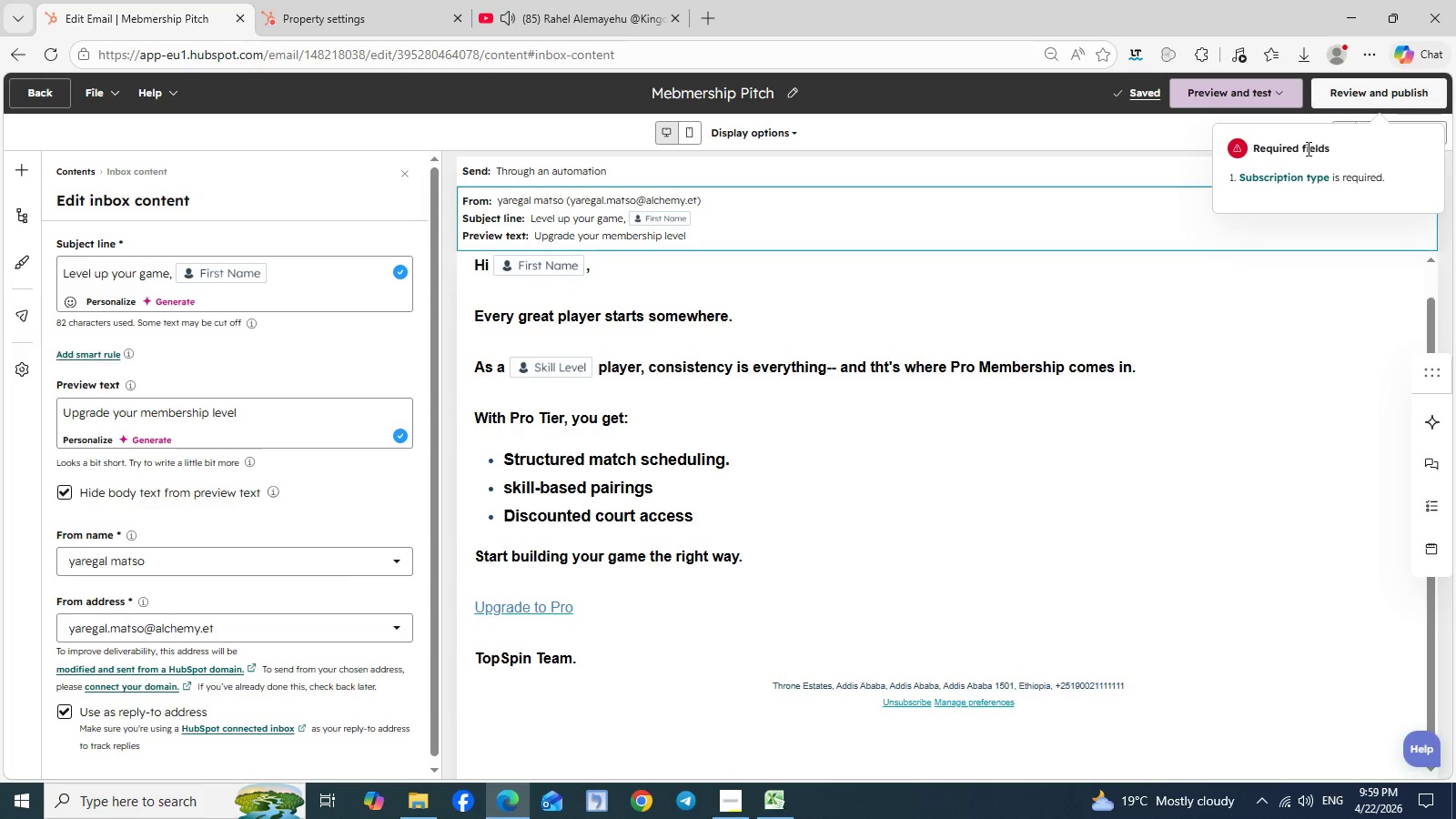 
left_click([1284, 180])
 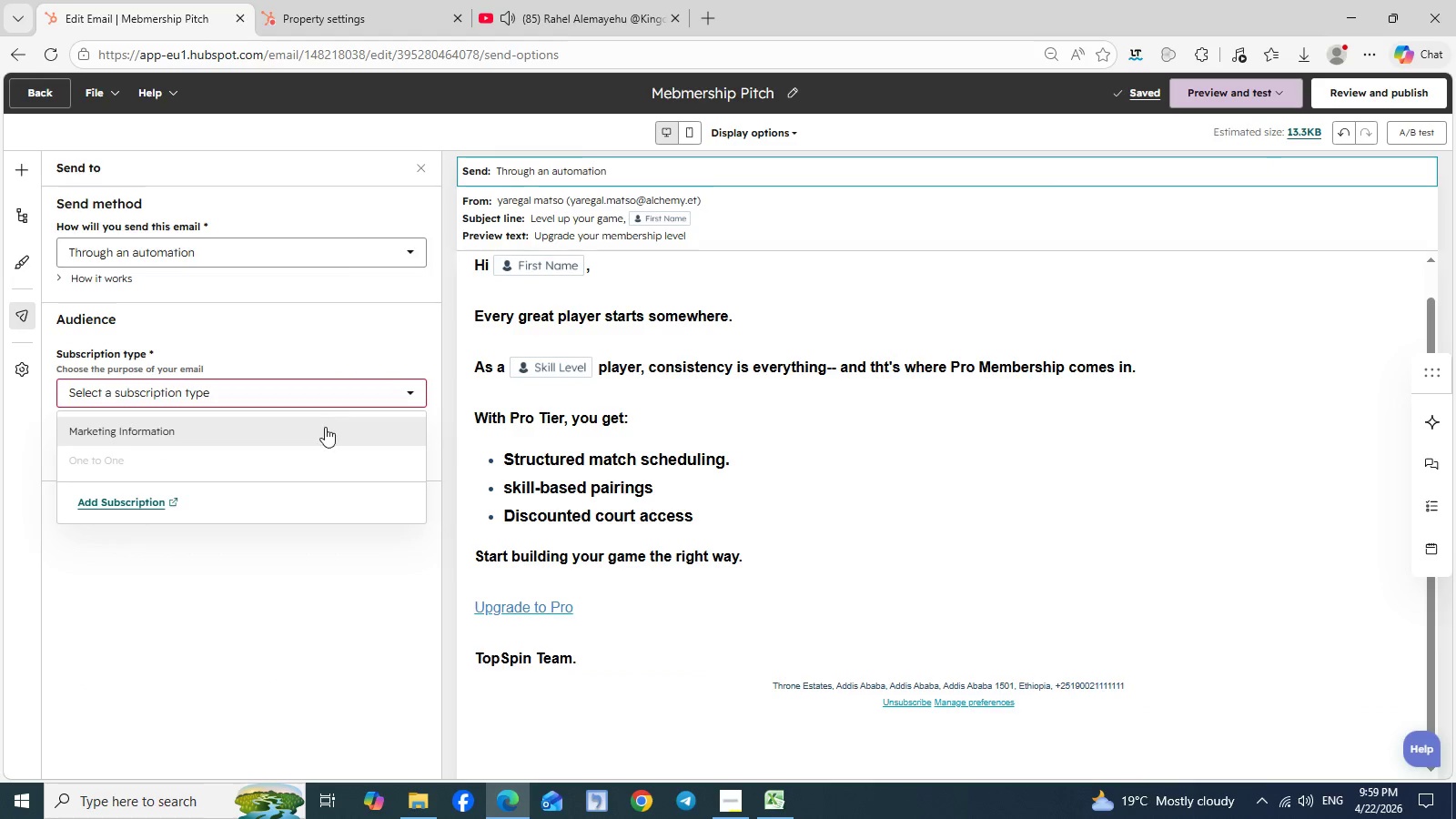 
left_click([323, 429])
 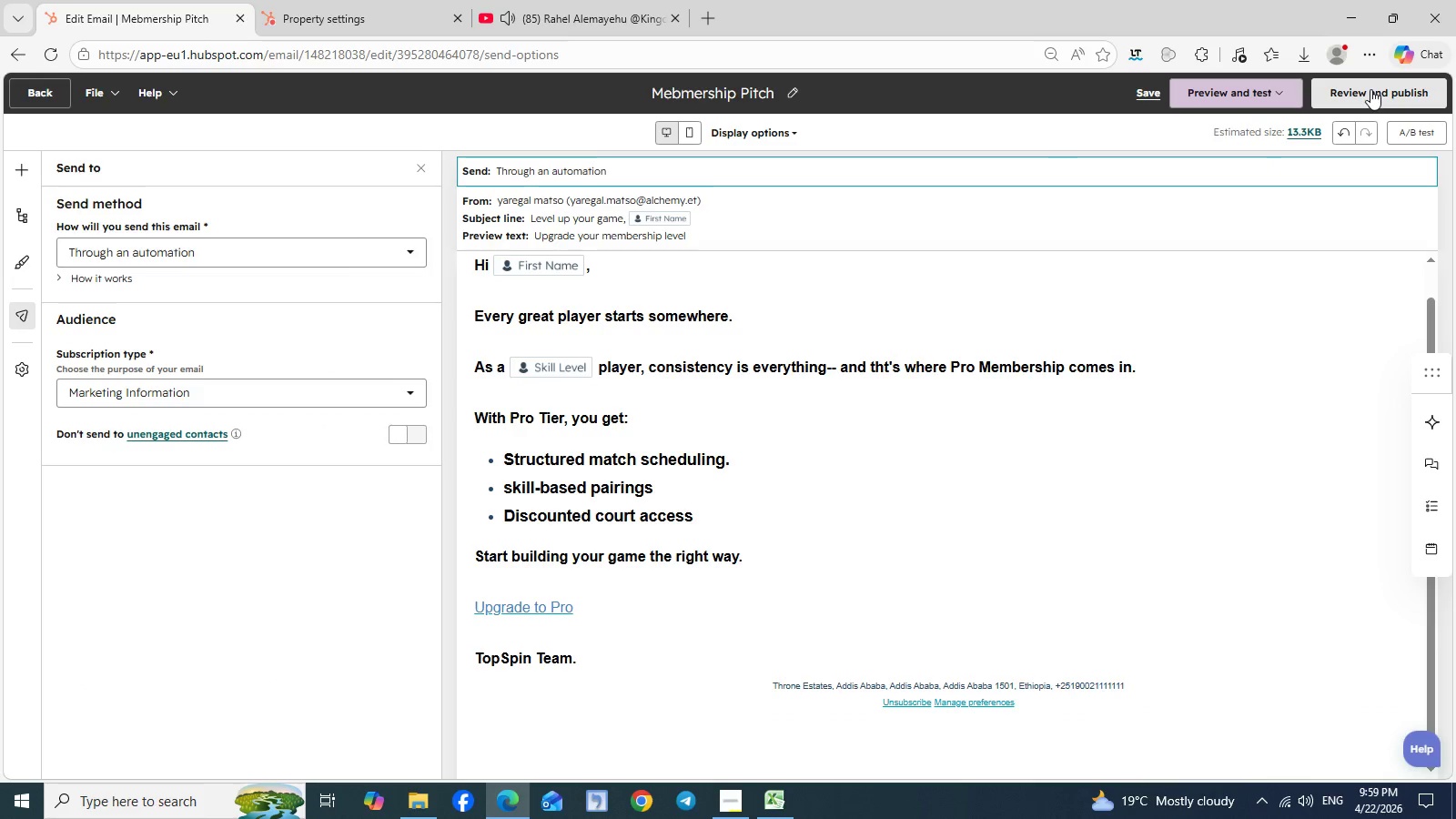 
left_click([1370, 89])
 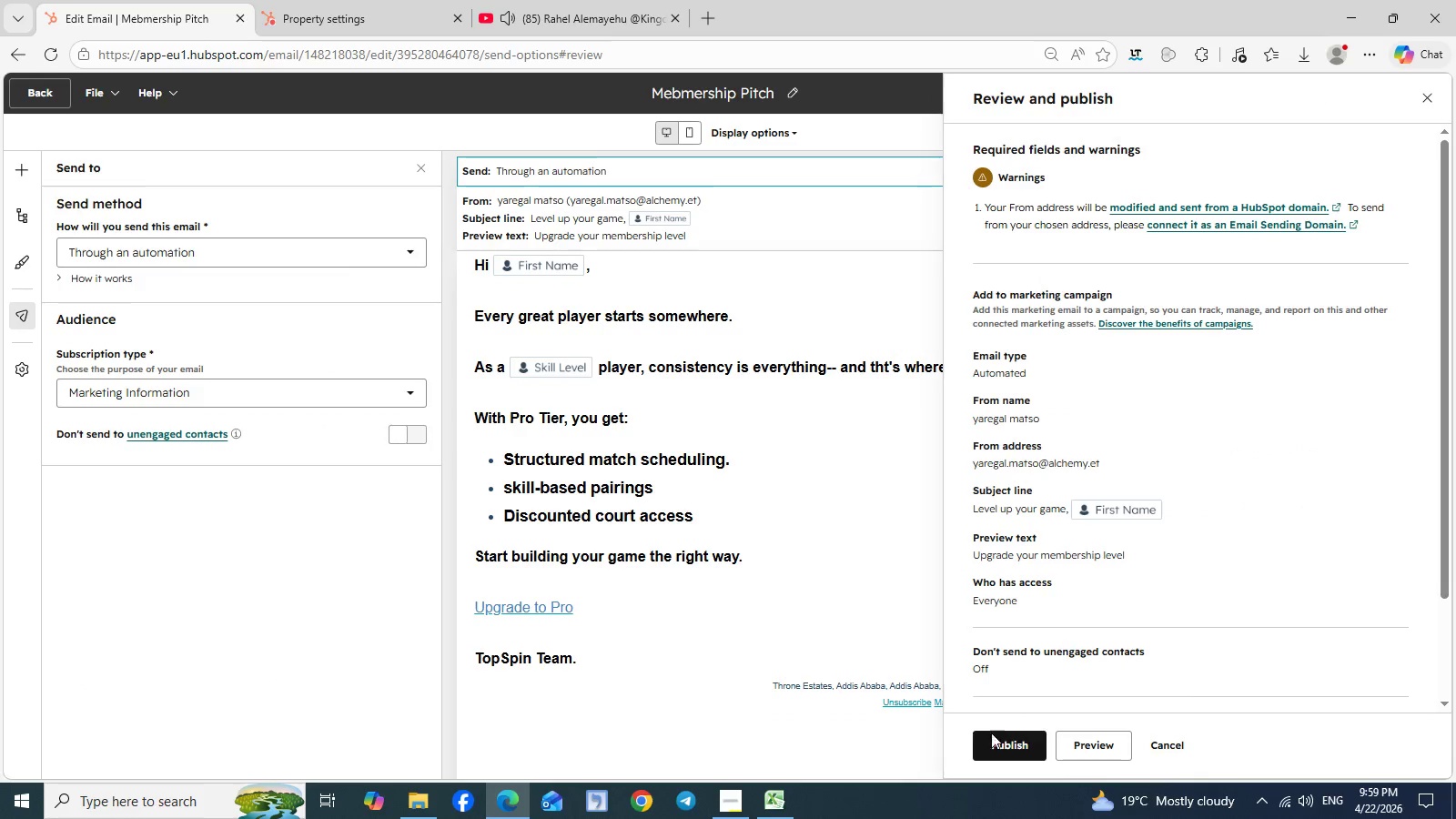 
left_click([991, 750])
 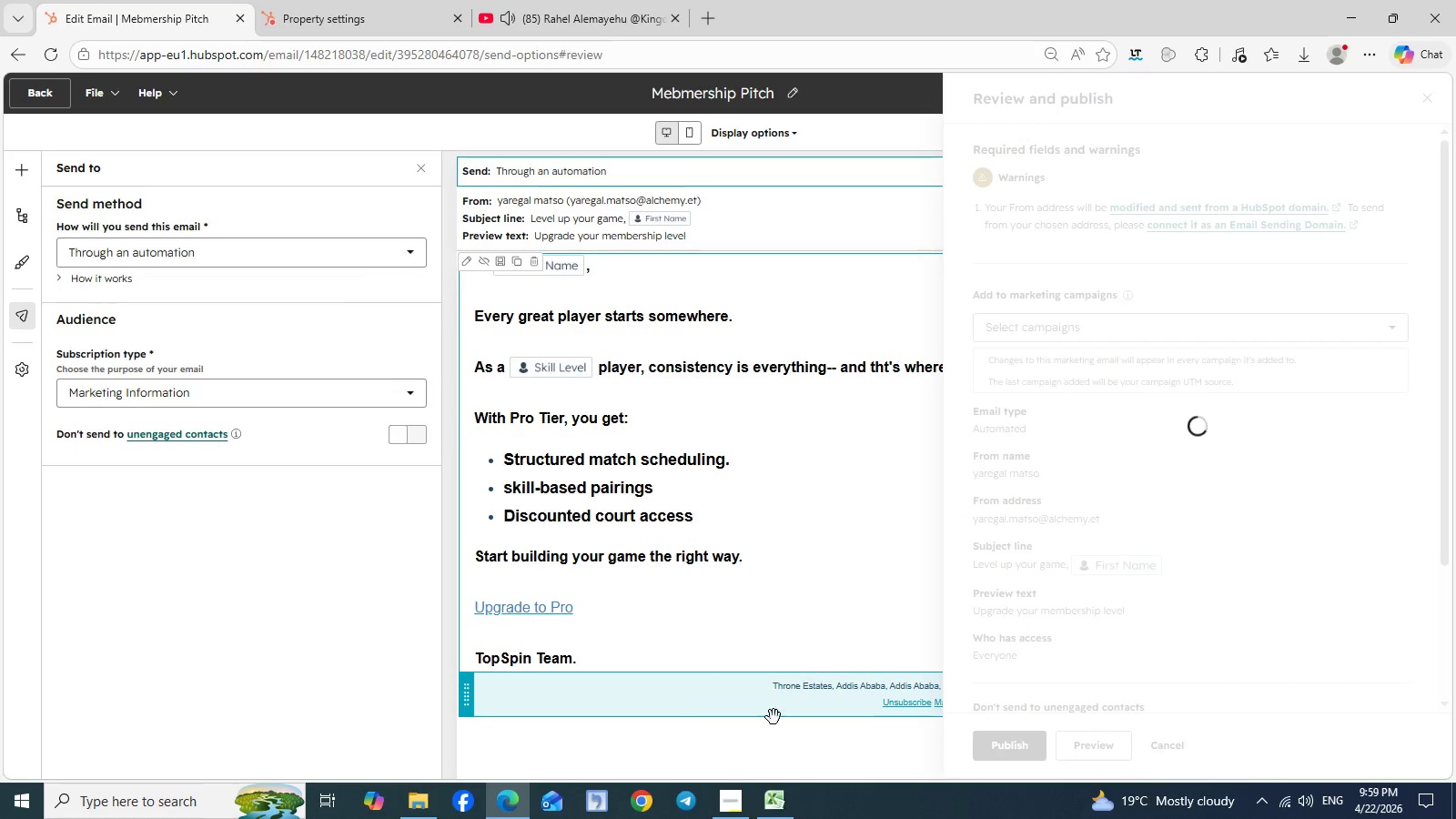 
left_click([737, 798])